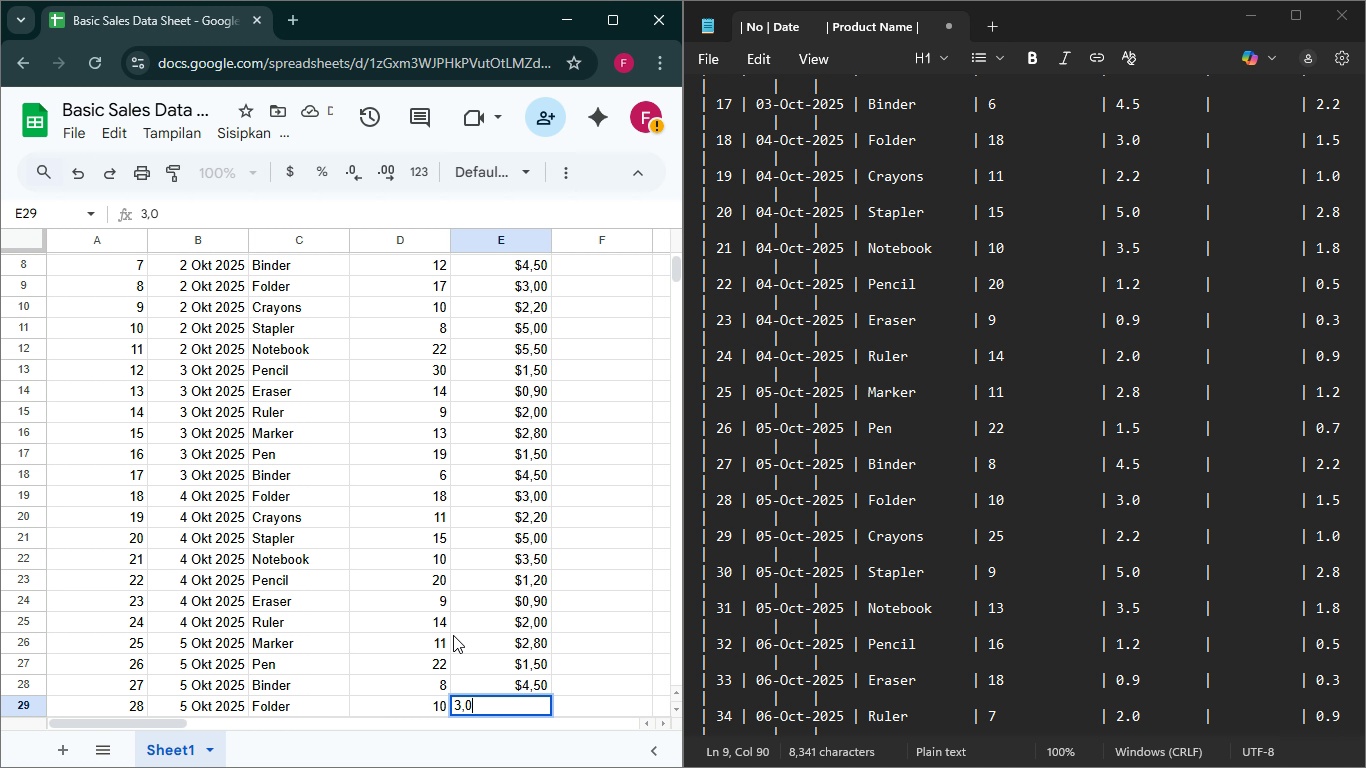 
key(0)
 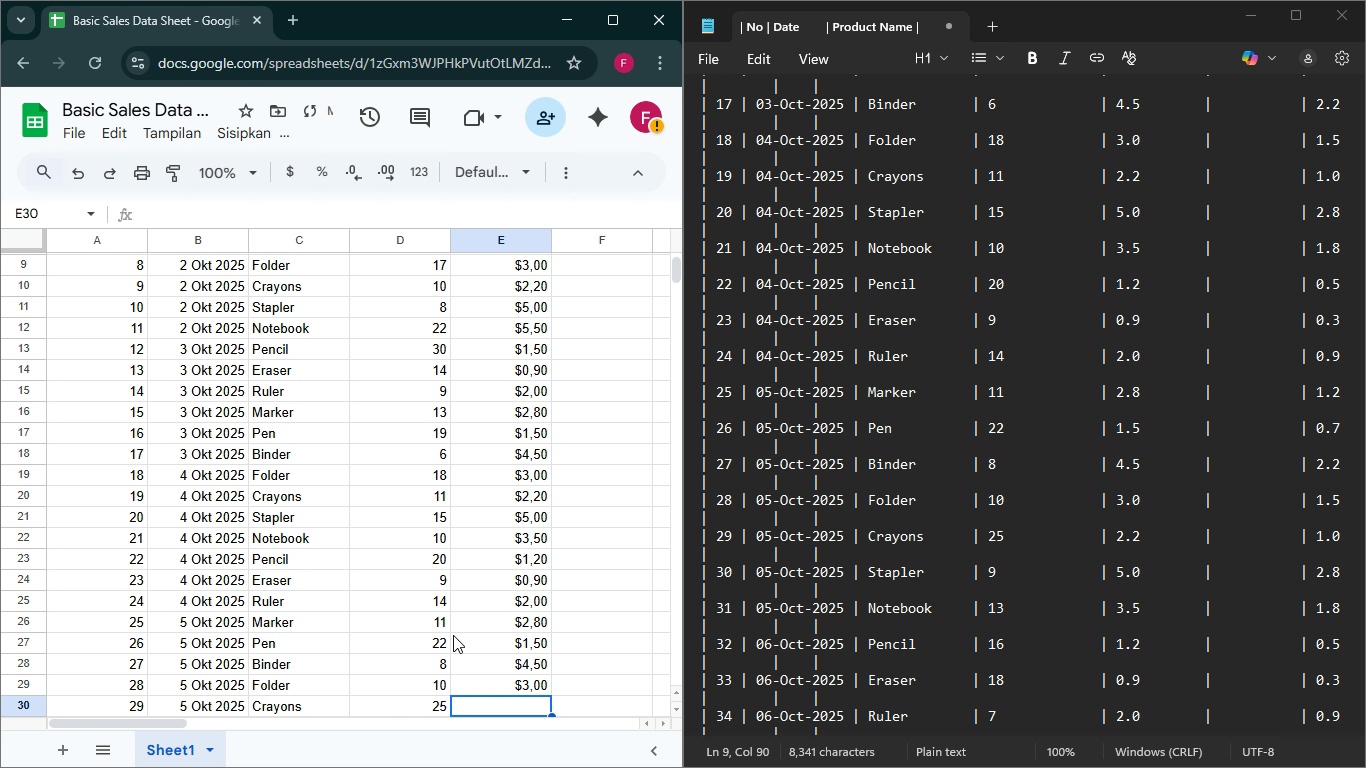 
key(Enter)
 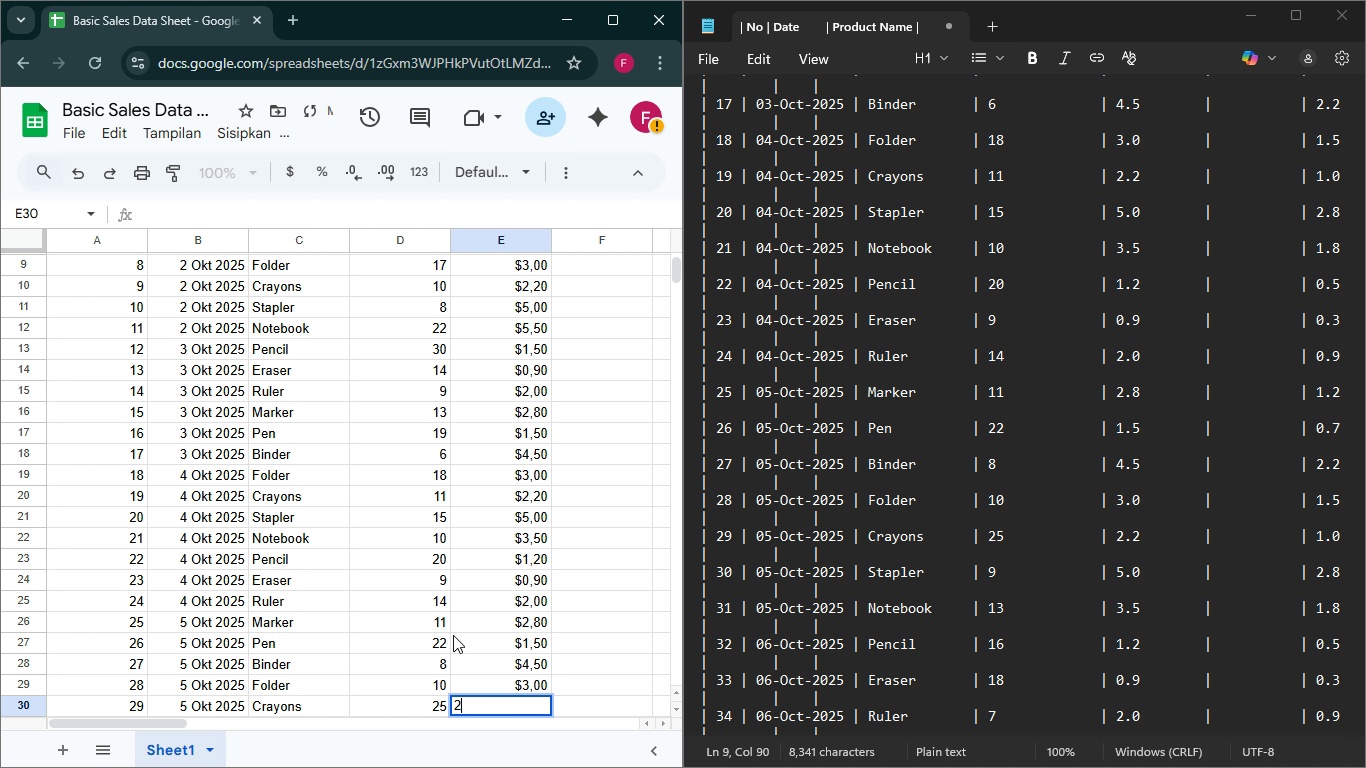 
key(2)
 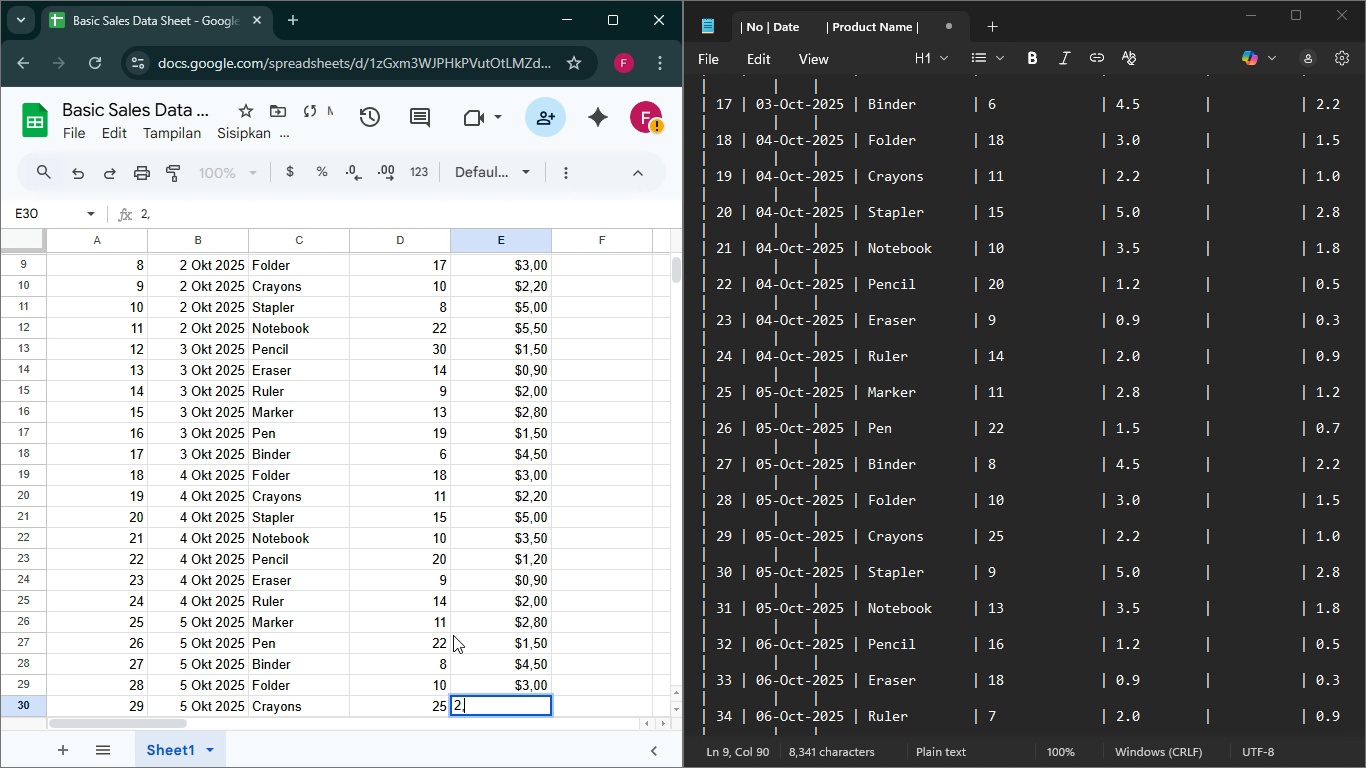 
key(Comma)
 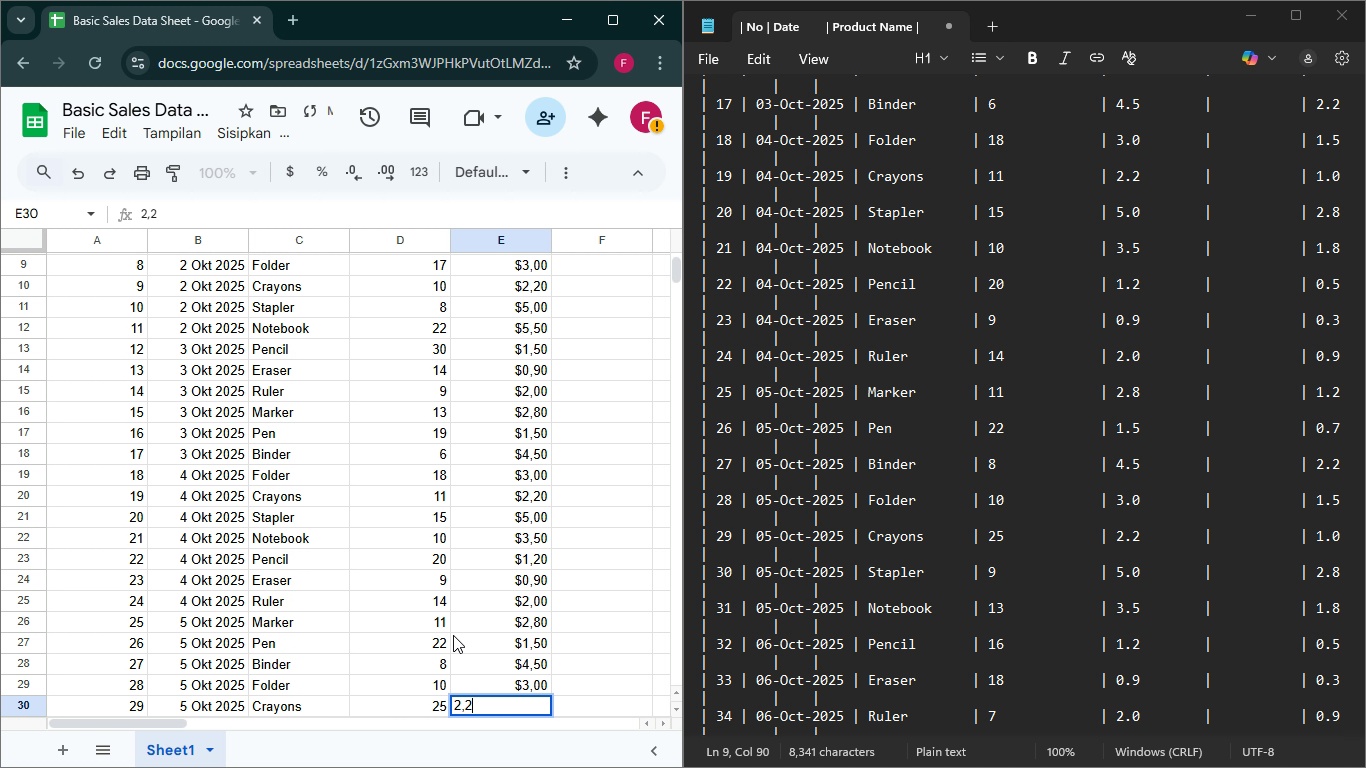 
key(2)
 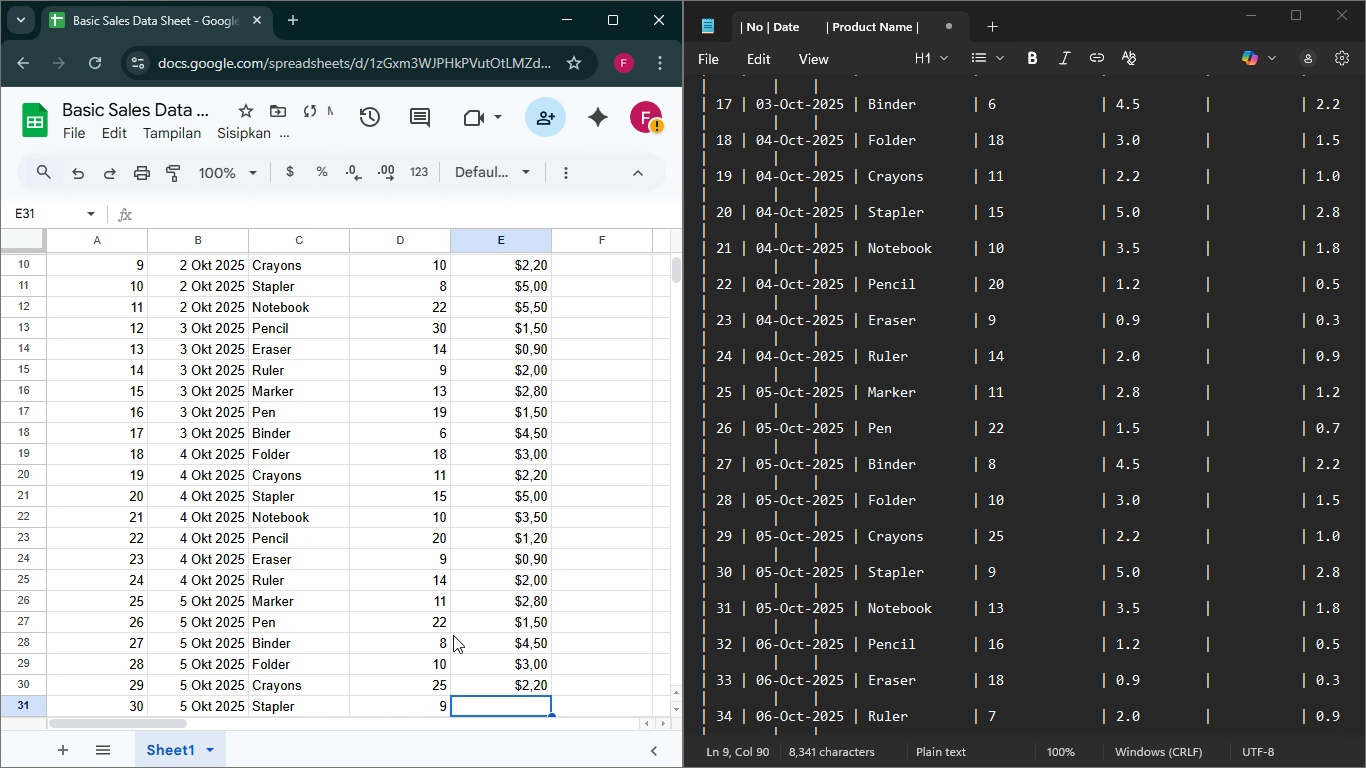 
key(Enter)
 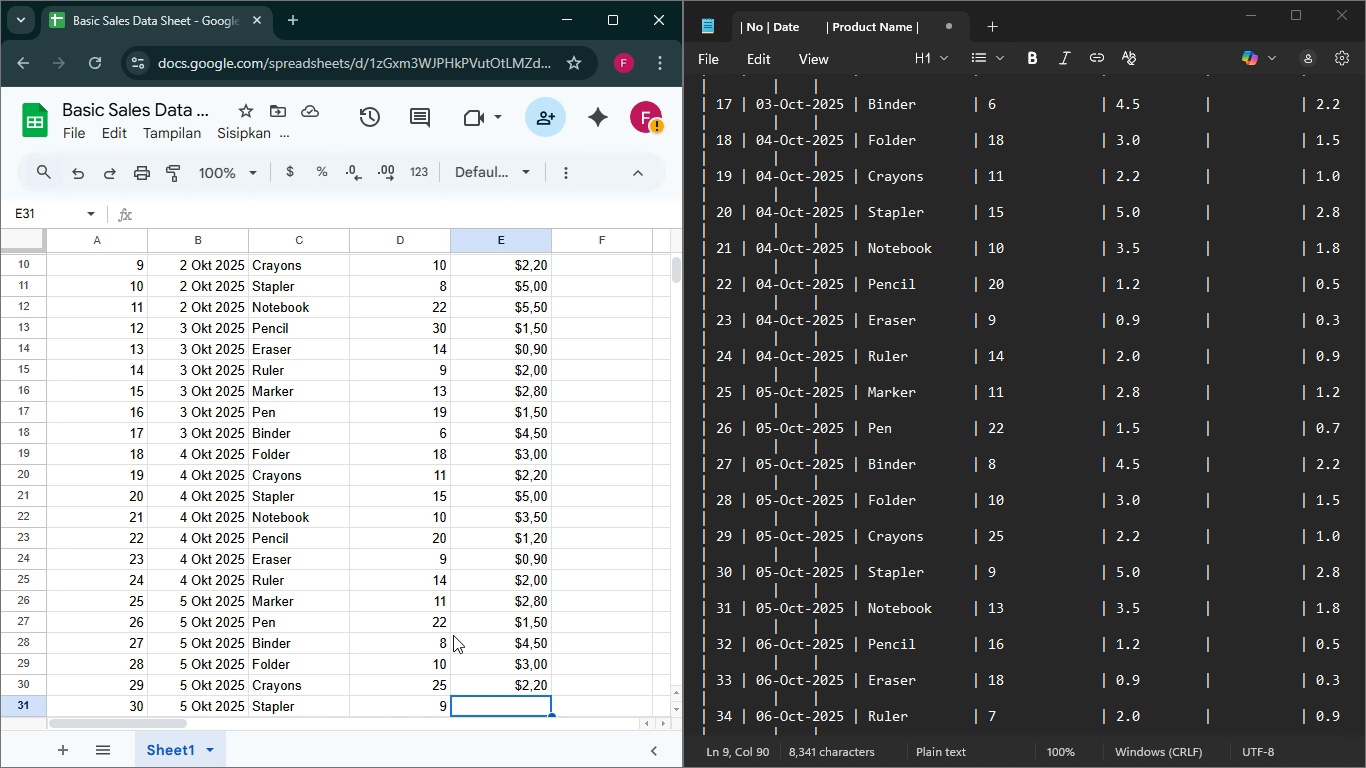 
wait(5.96)
 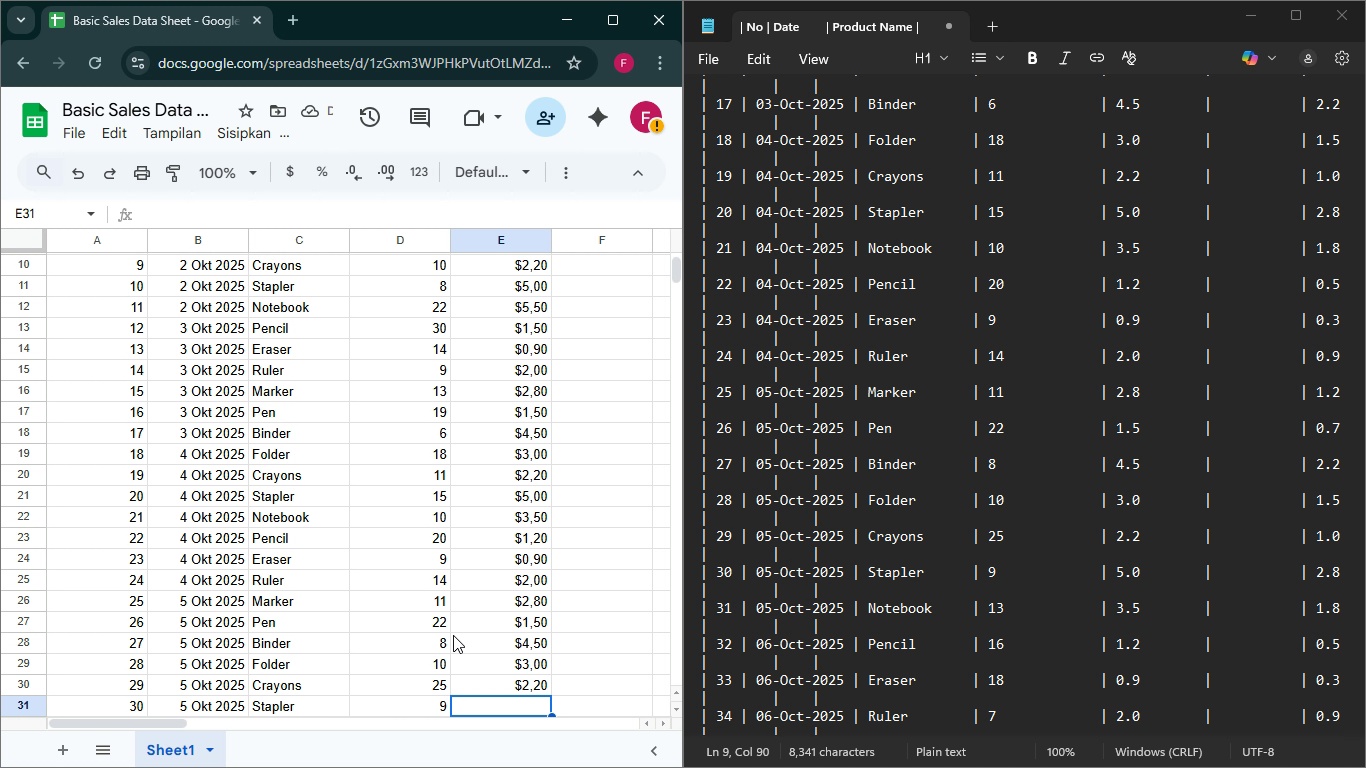 
hold_key(key=5, duration=2.7)
 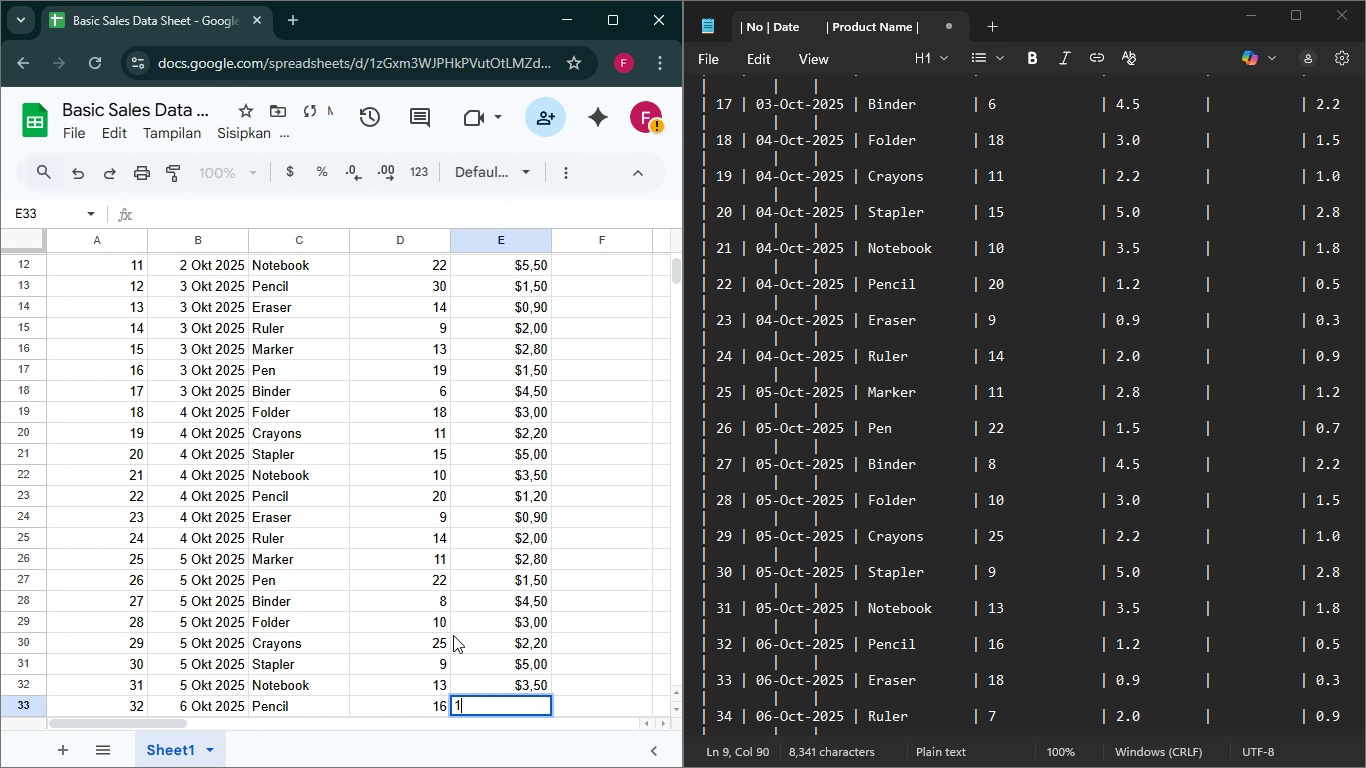 
key(Comma)
 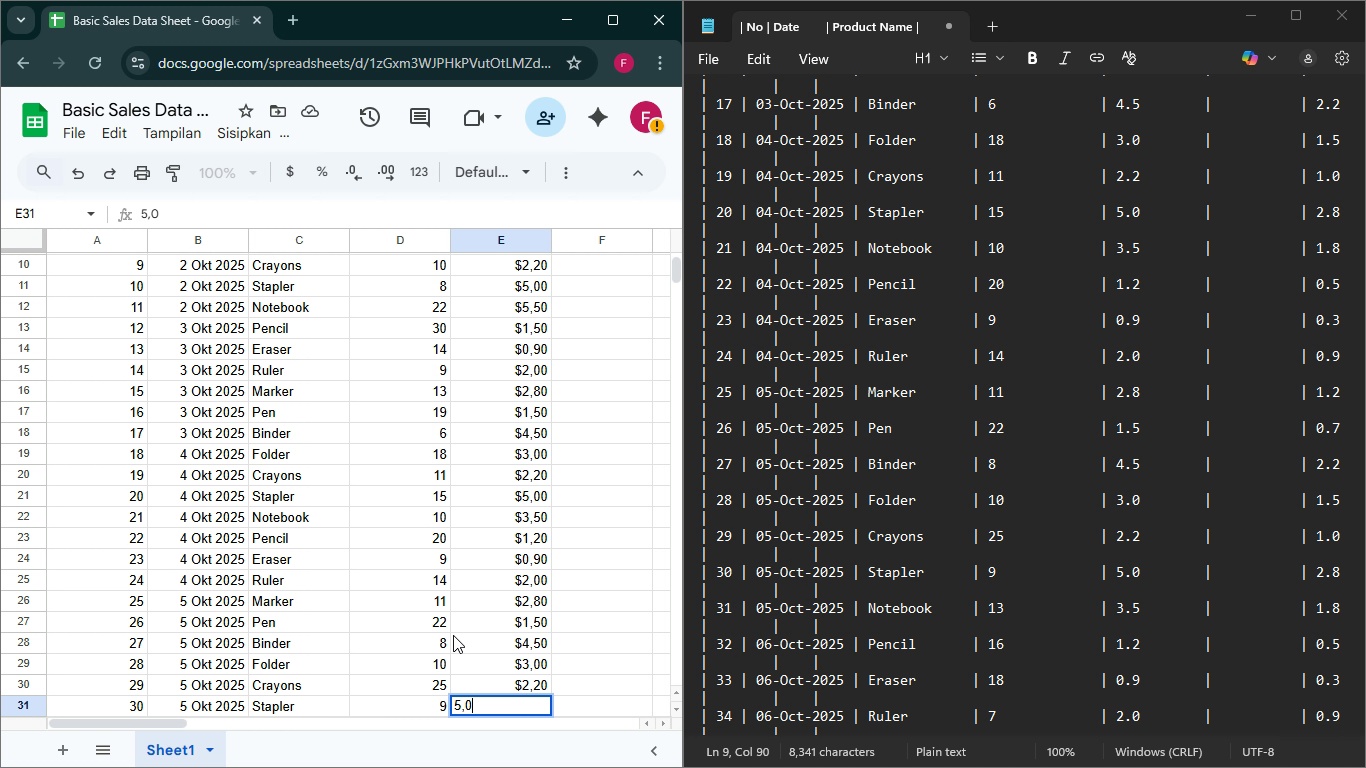 
key(0)
 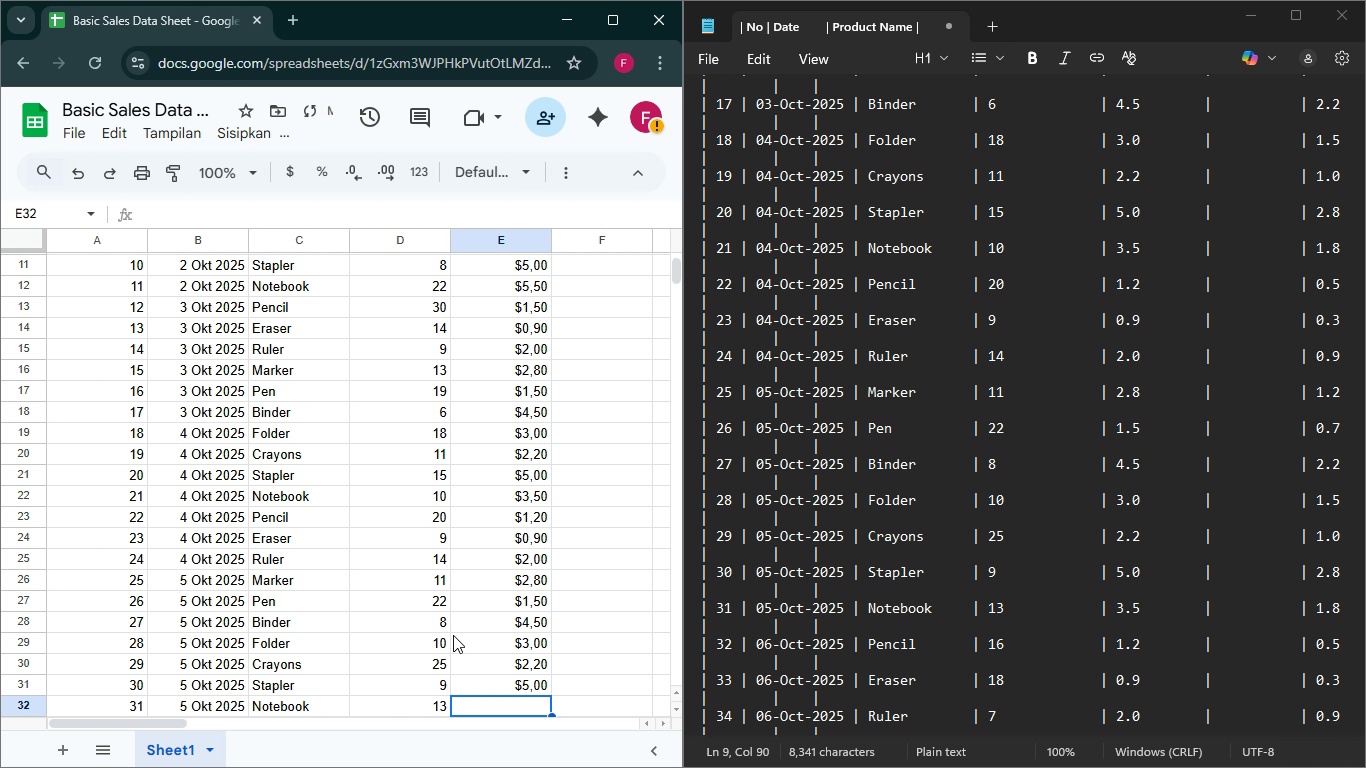 
key(Enter)
 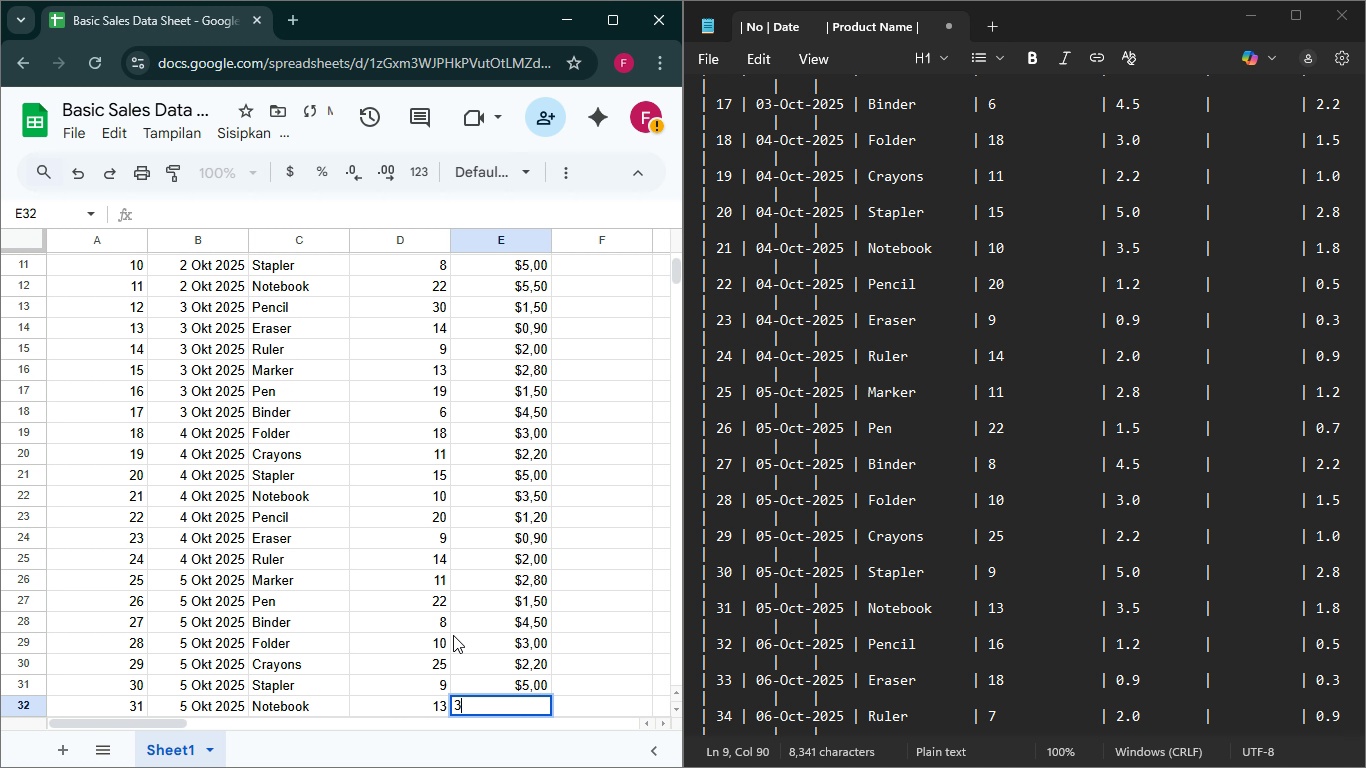 
key(3)
 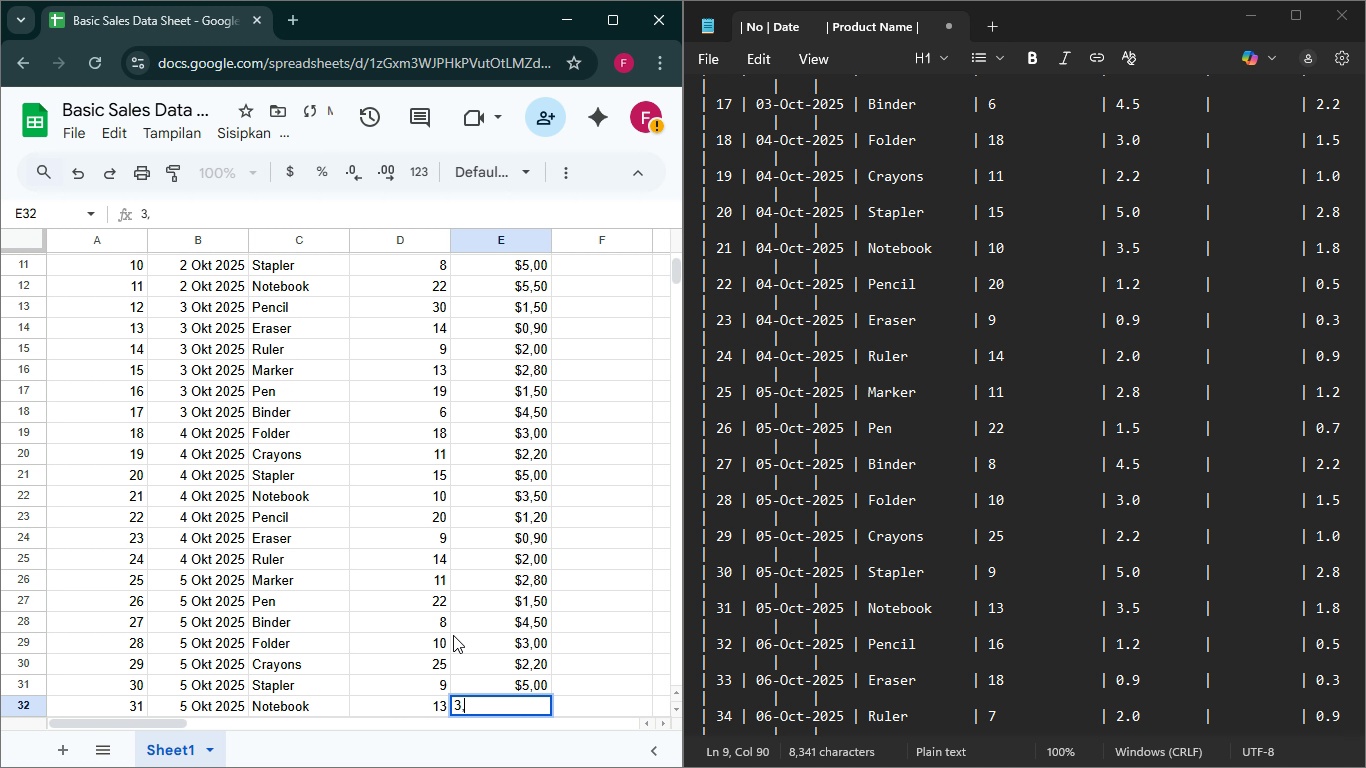 
key(Comma)
 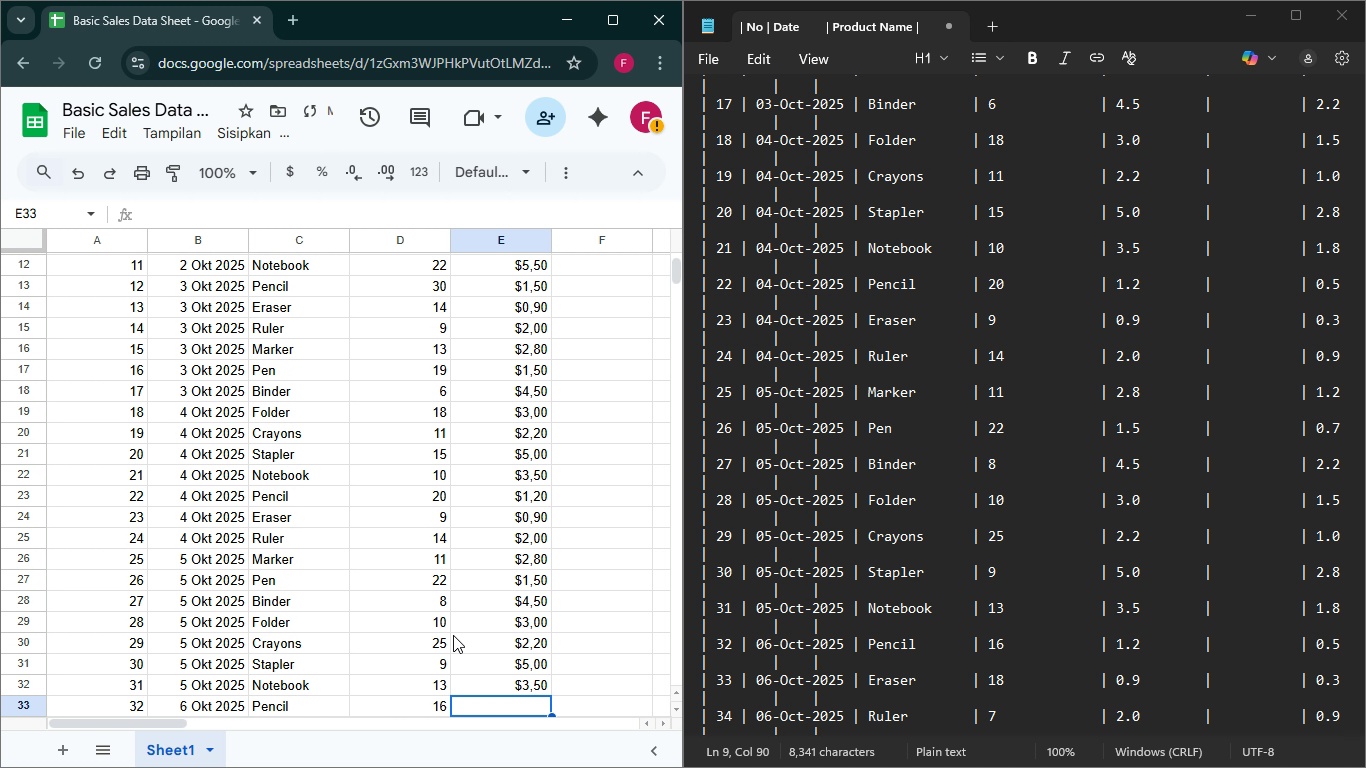 
key(Enter)
 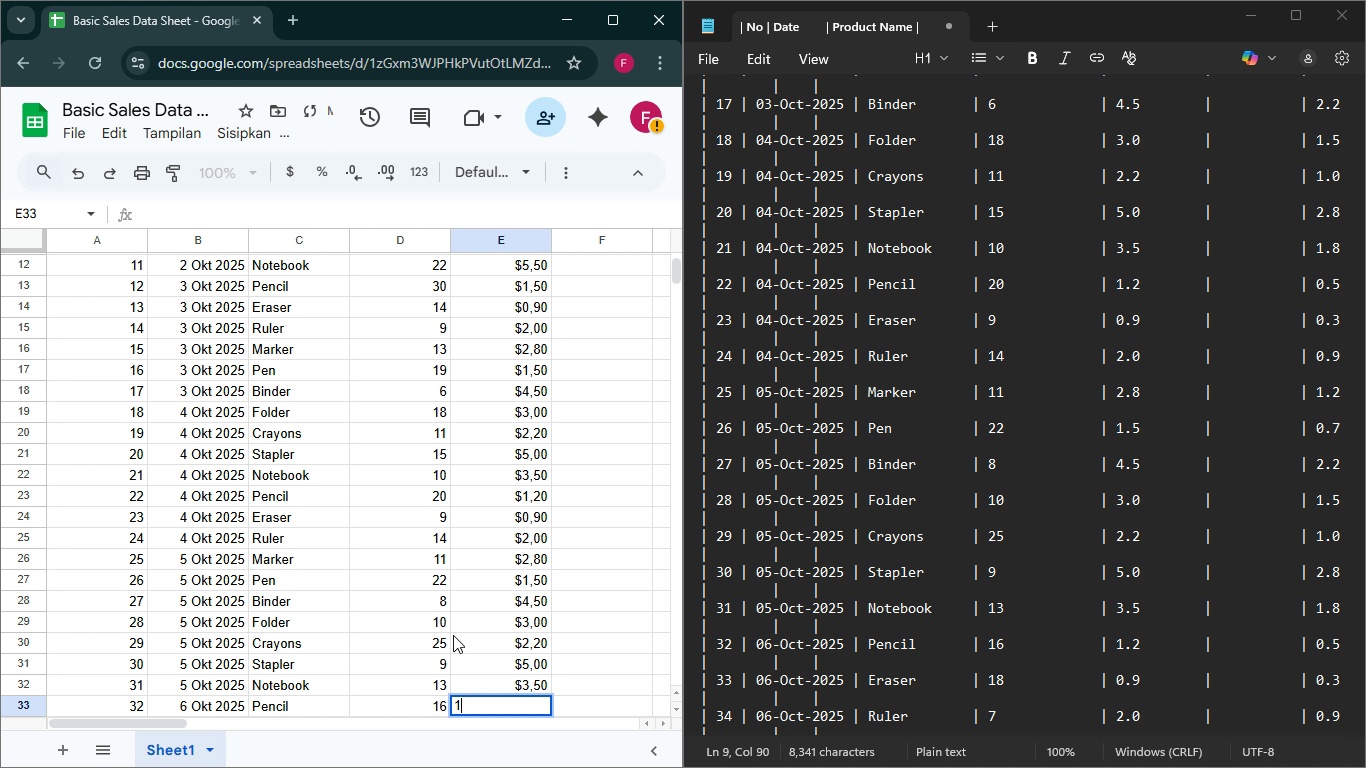 
key(1)
 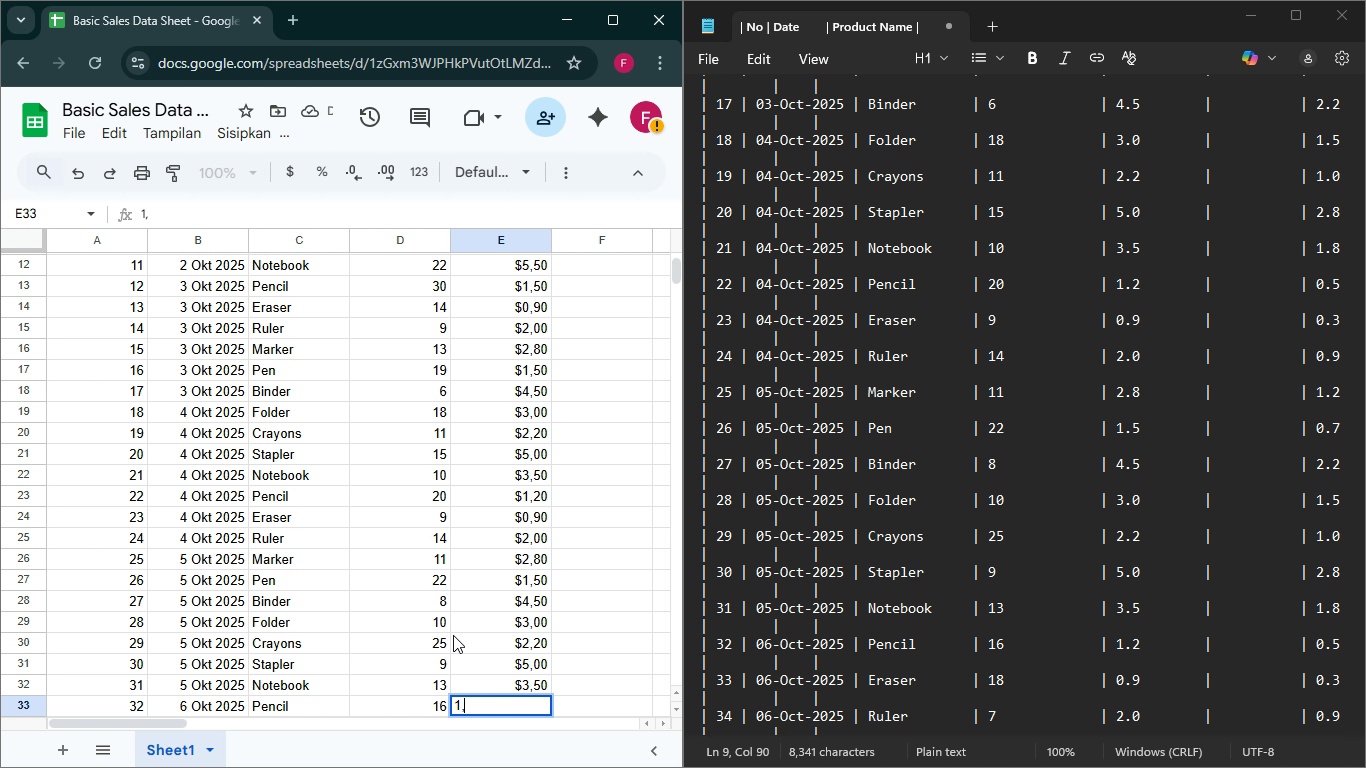 
key(Comma)
 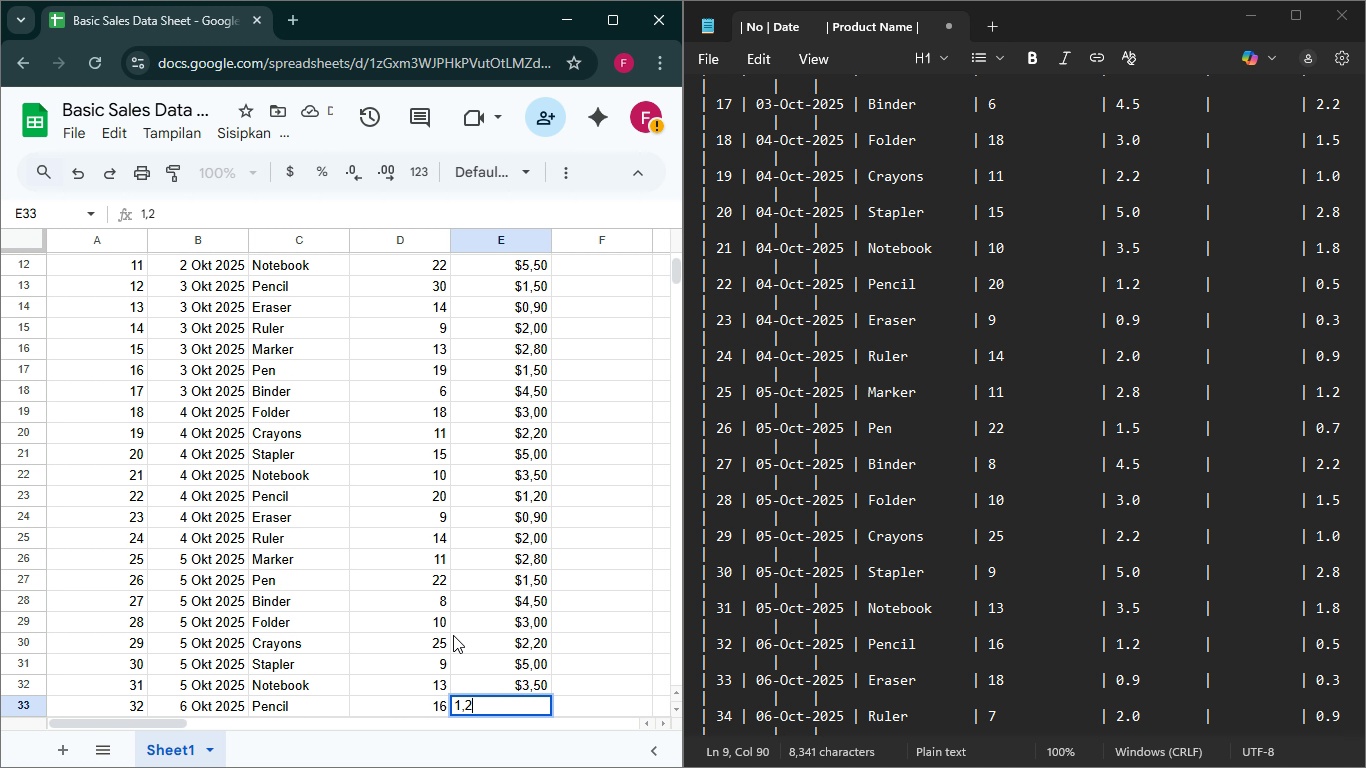 
key(2)
 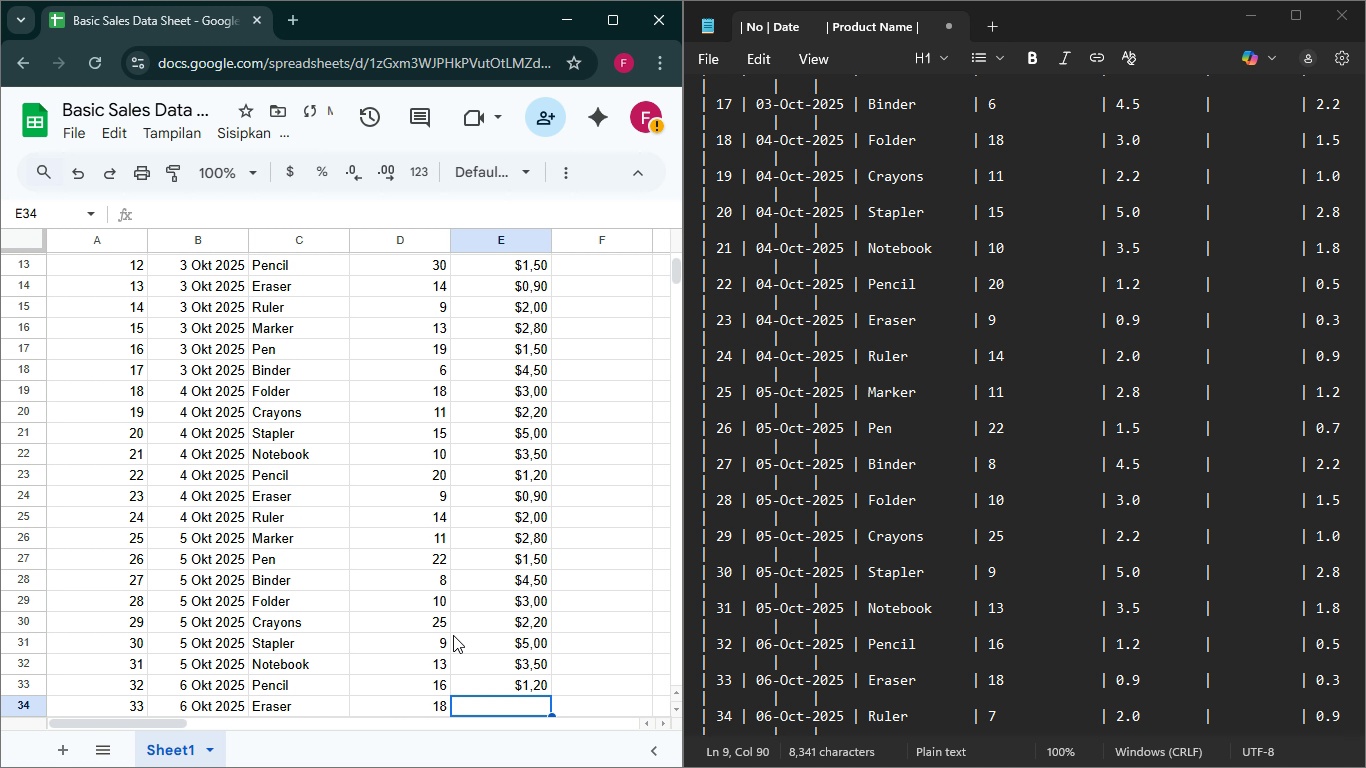 
key(Enter)
 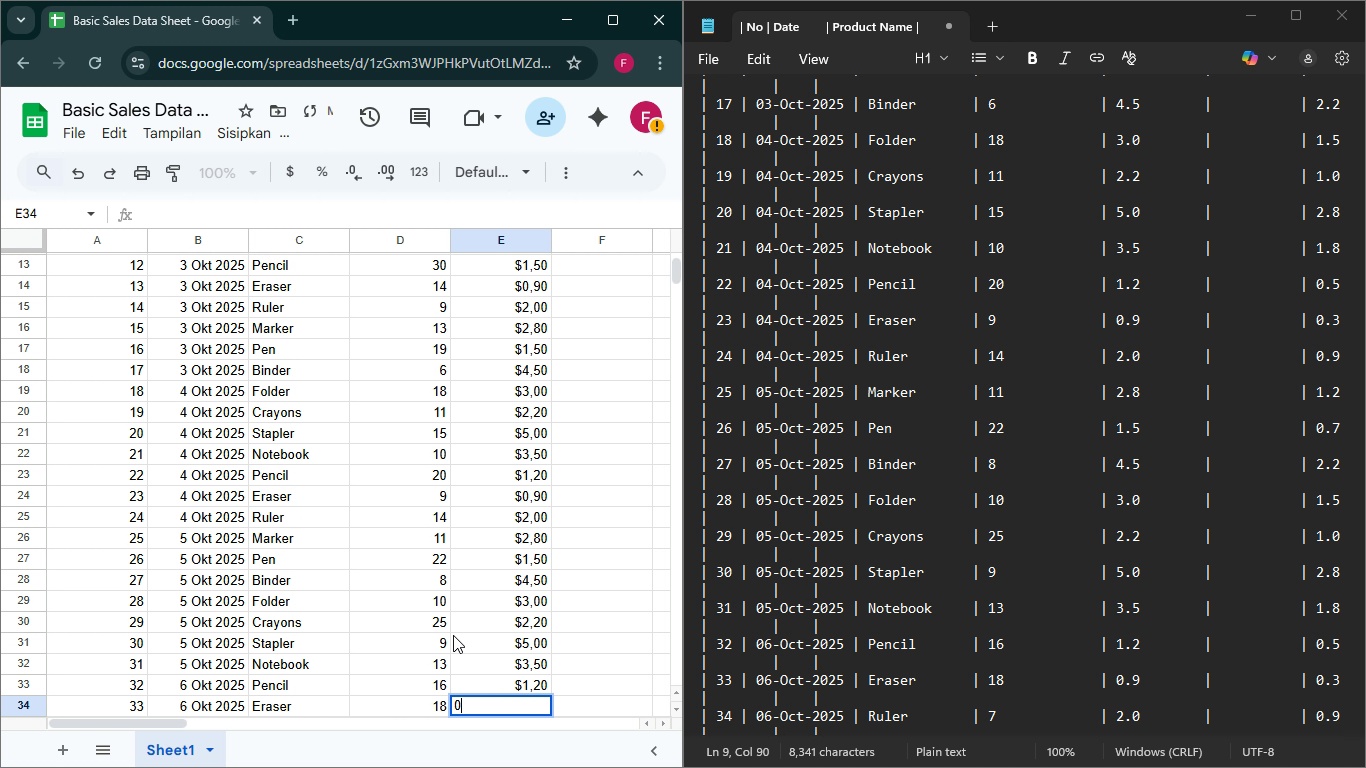 
key(0)
 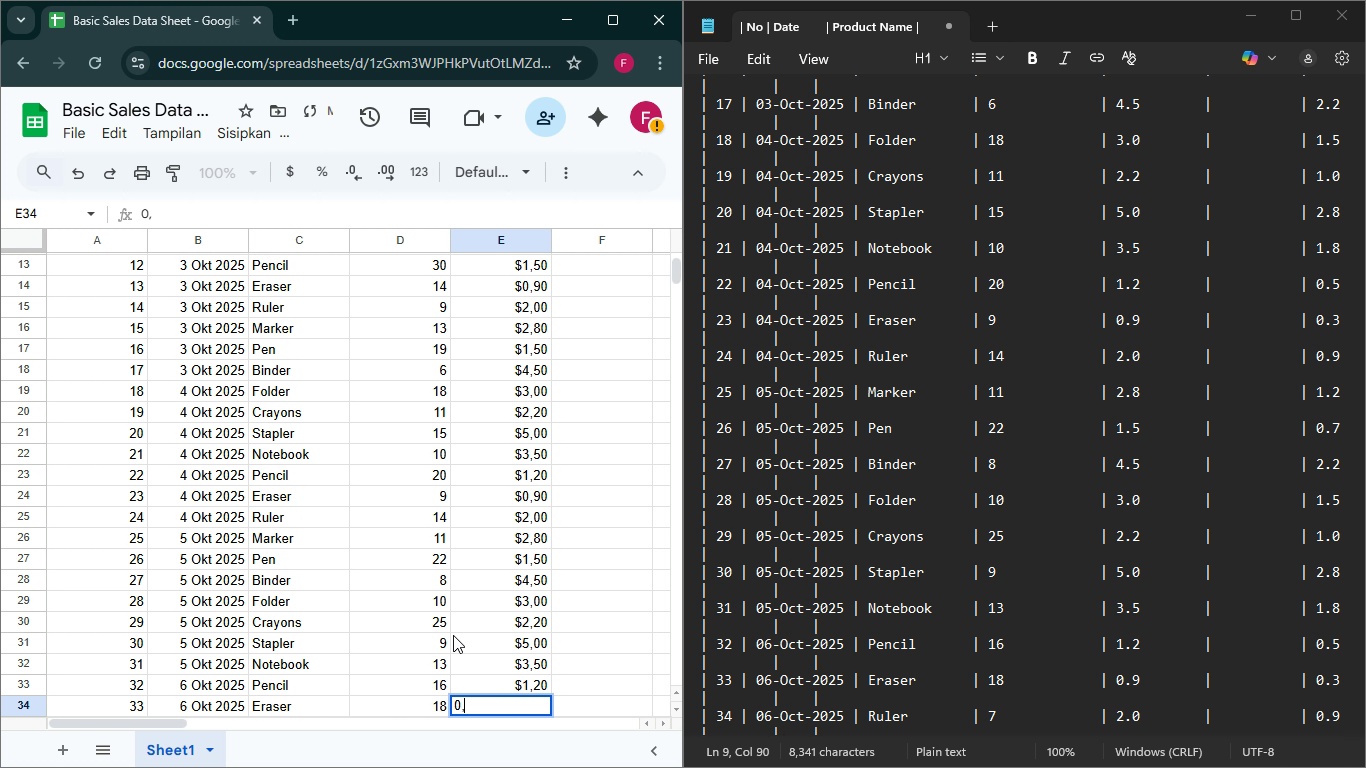 
key(Comma)
 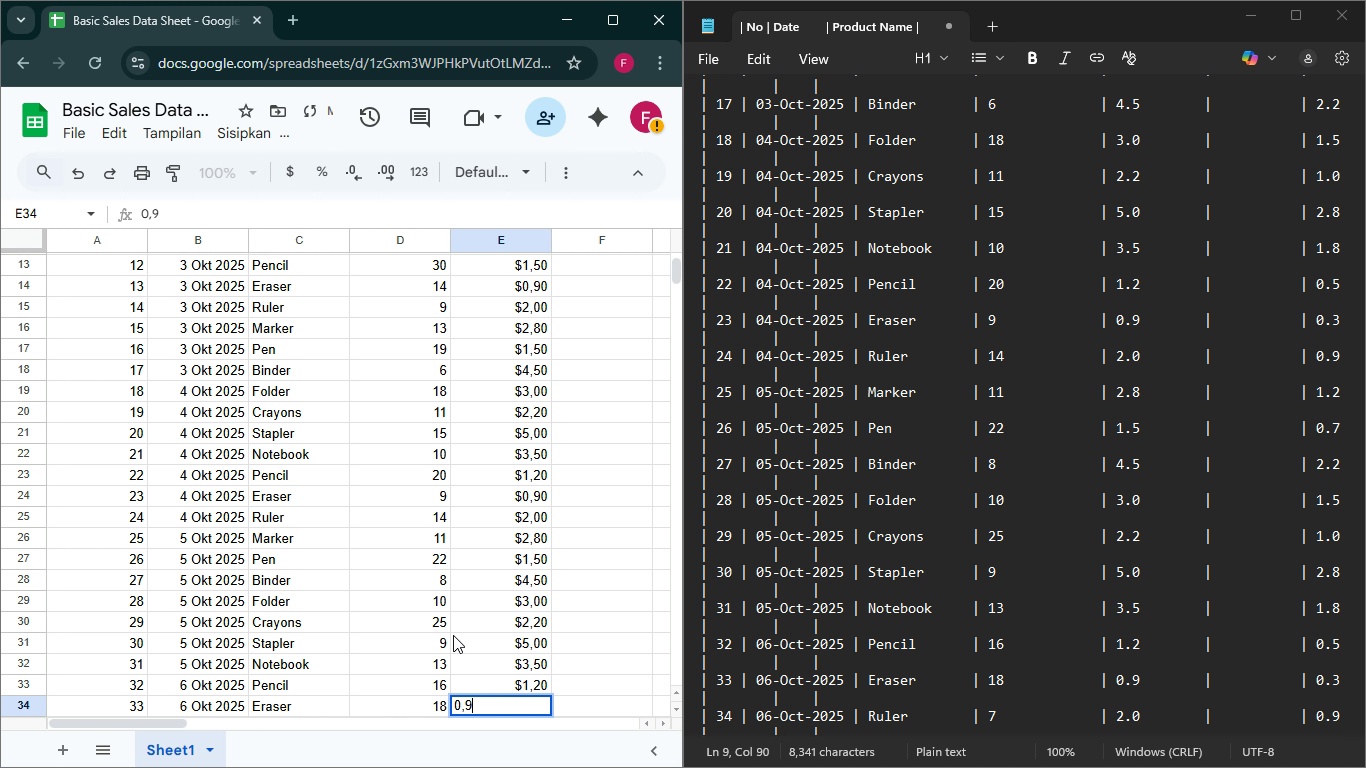 
key(9)
 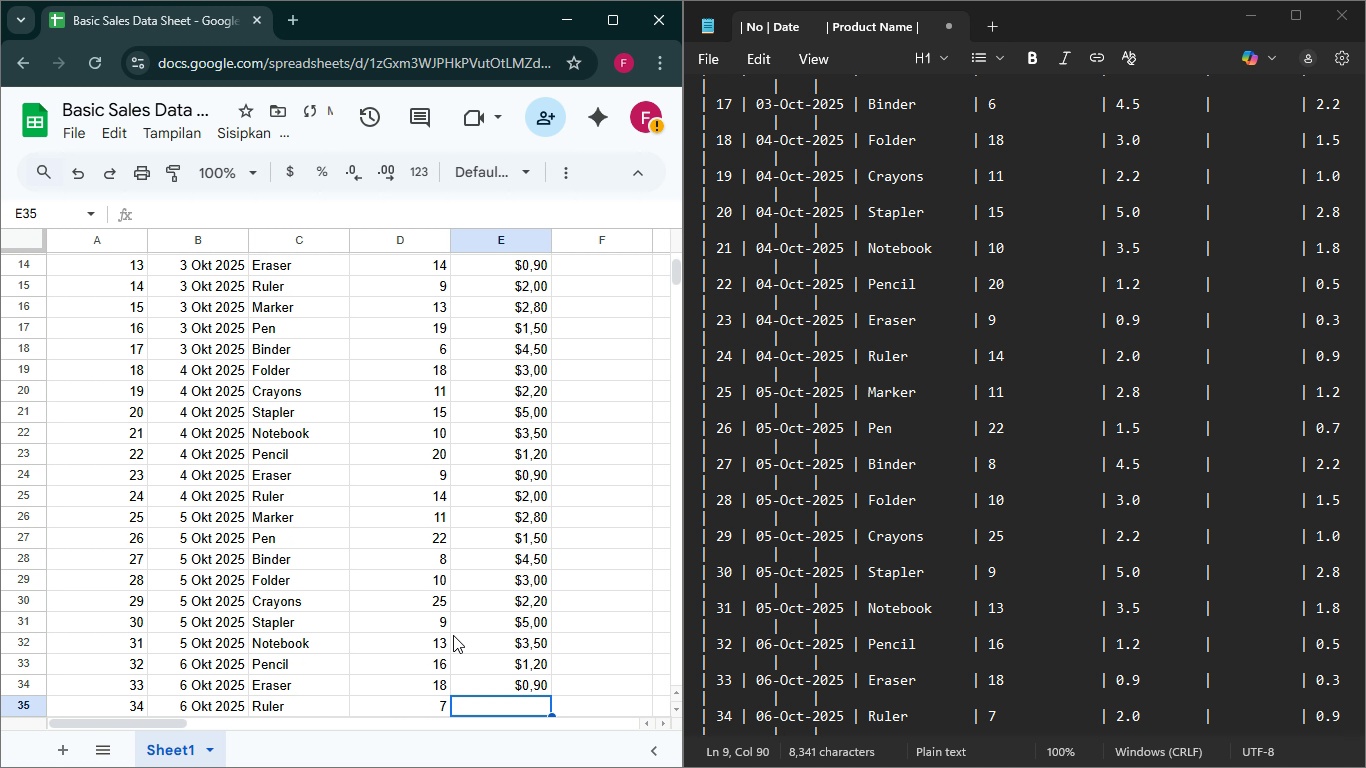 
key(Enter)
 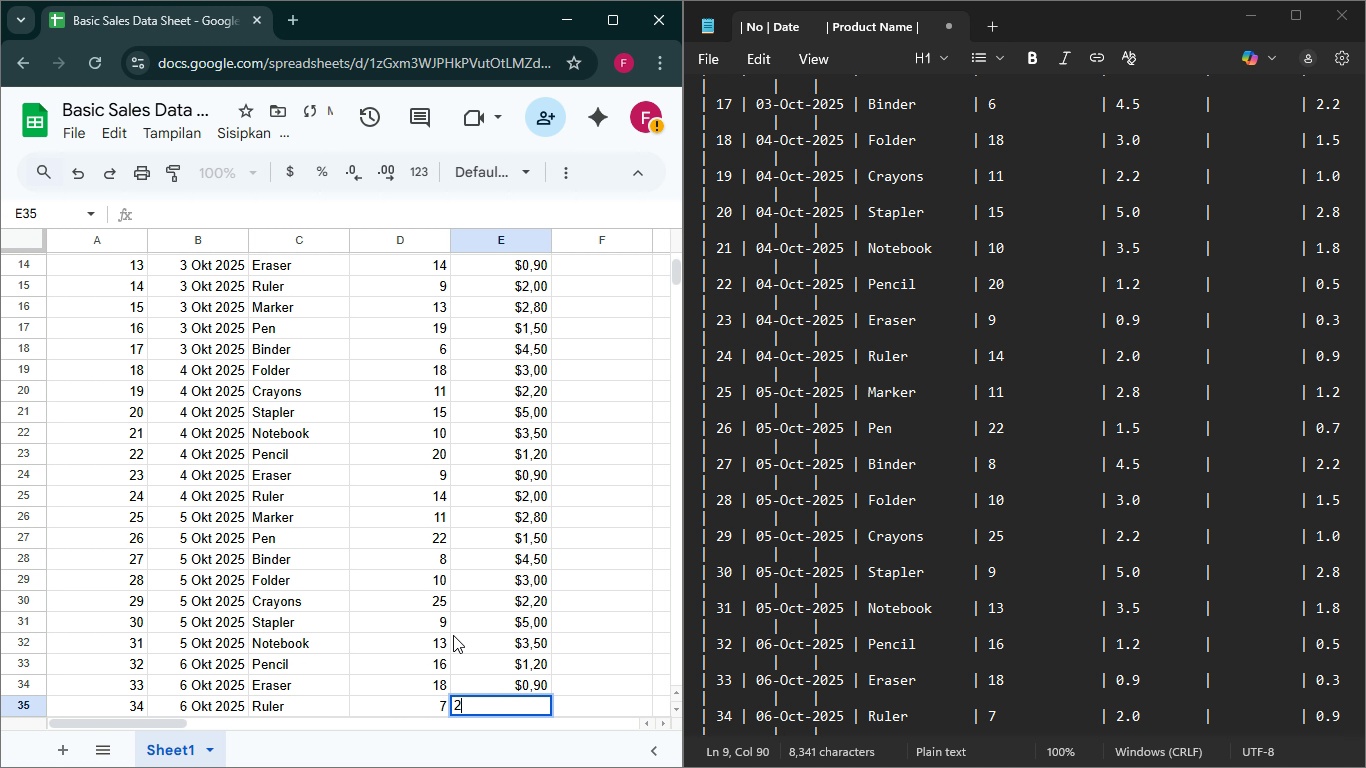 
key(2)
 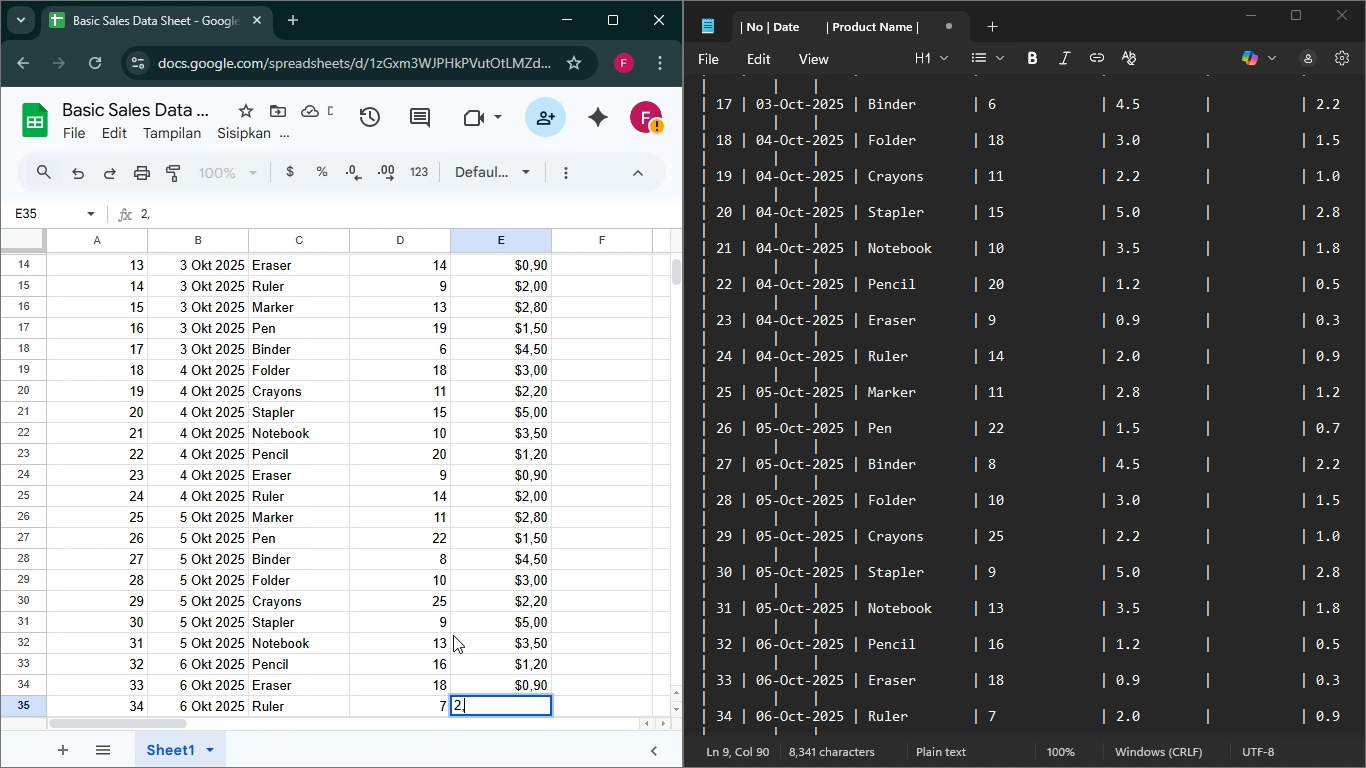 
key(Comma)
 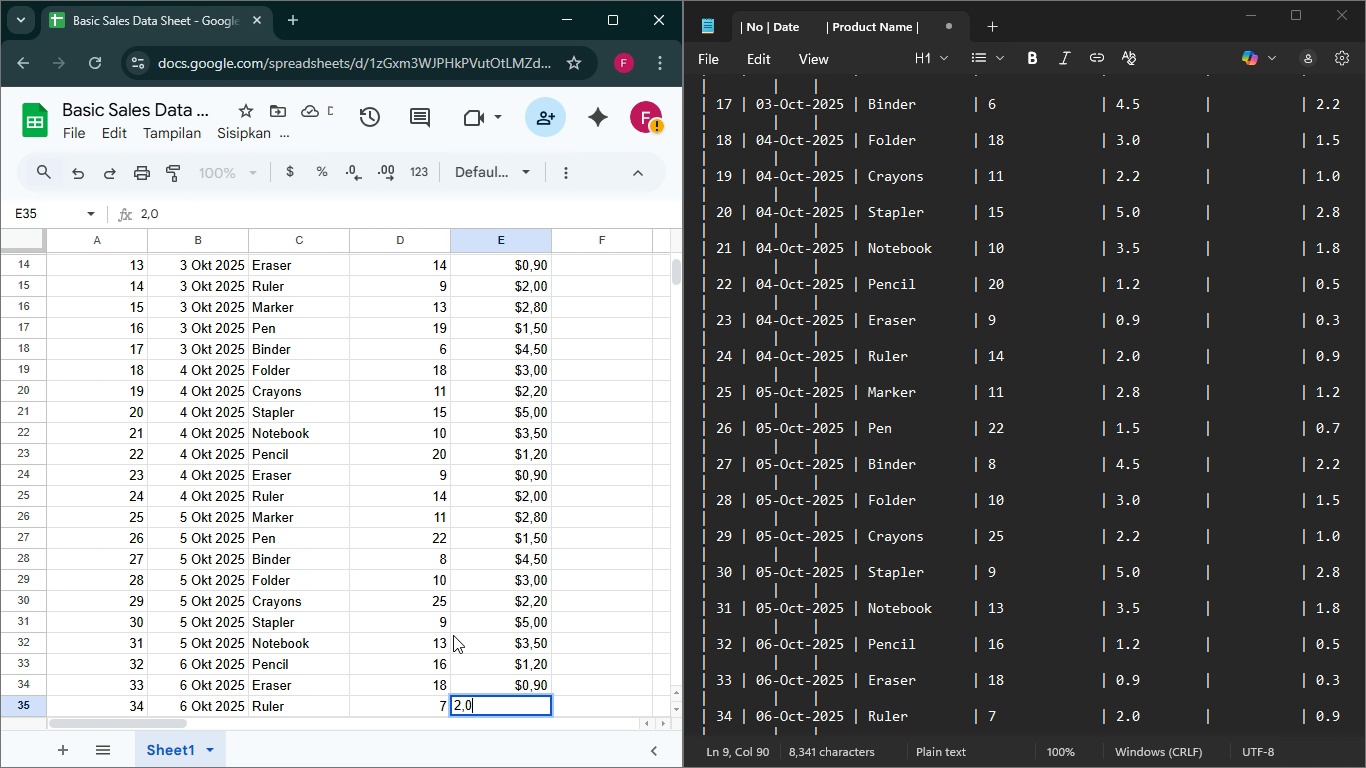 
key(0)
 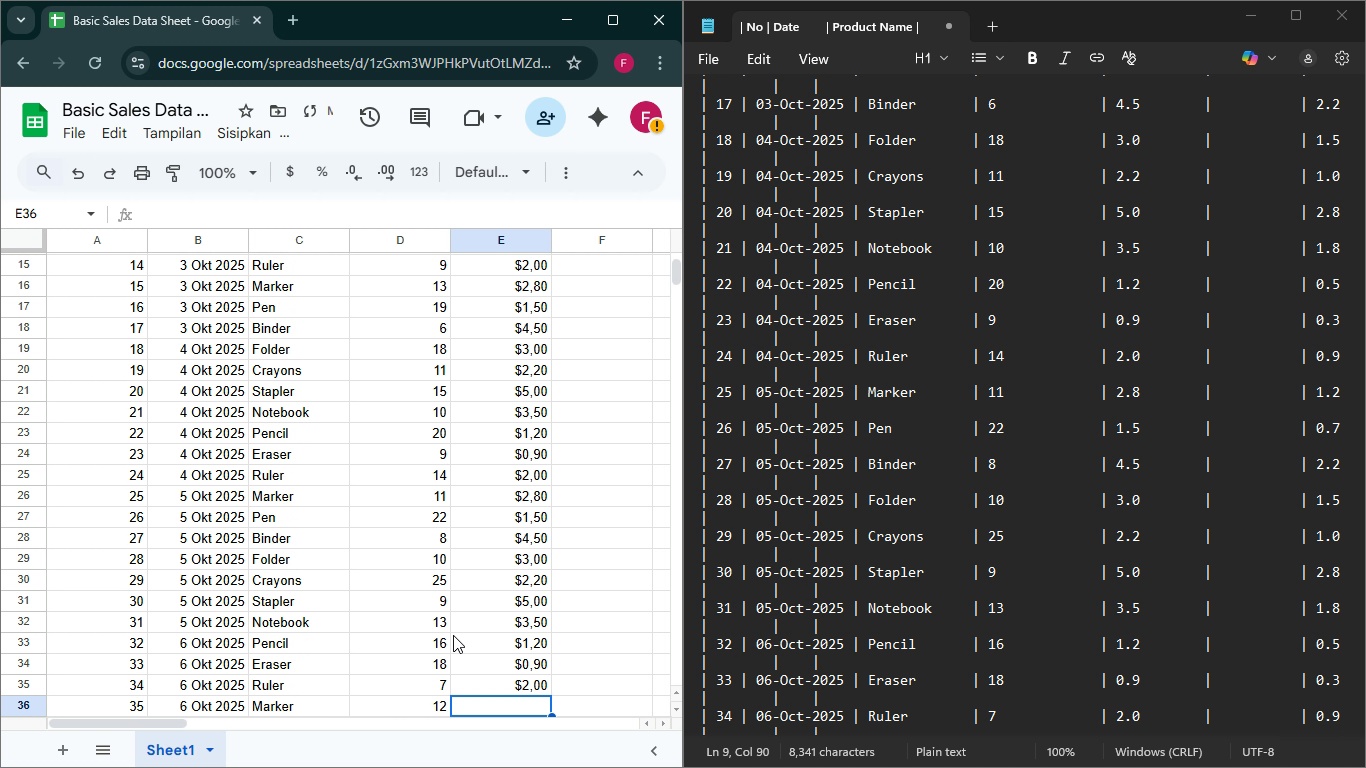 
key(Enter)
 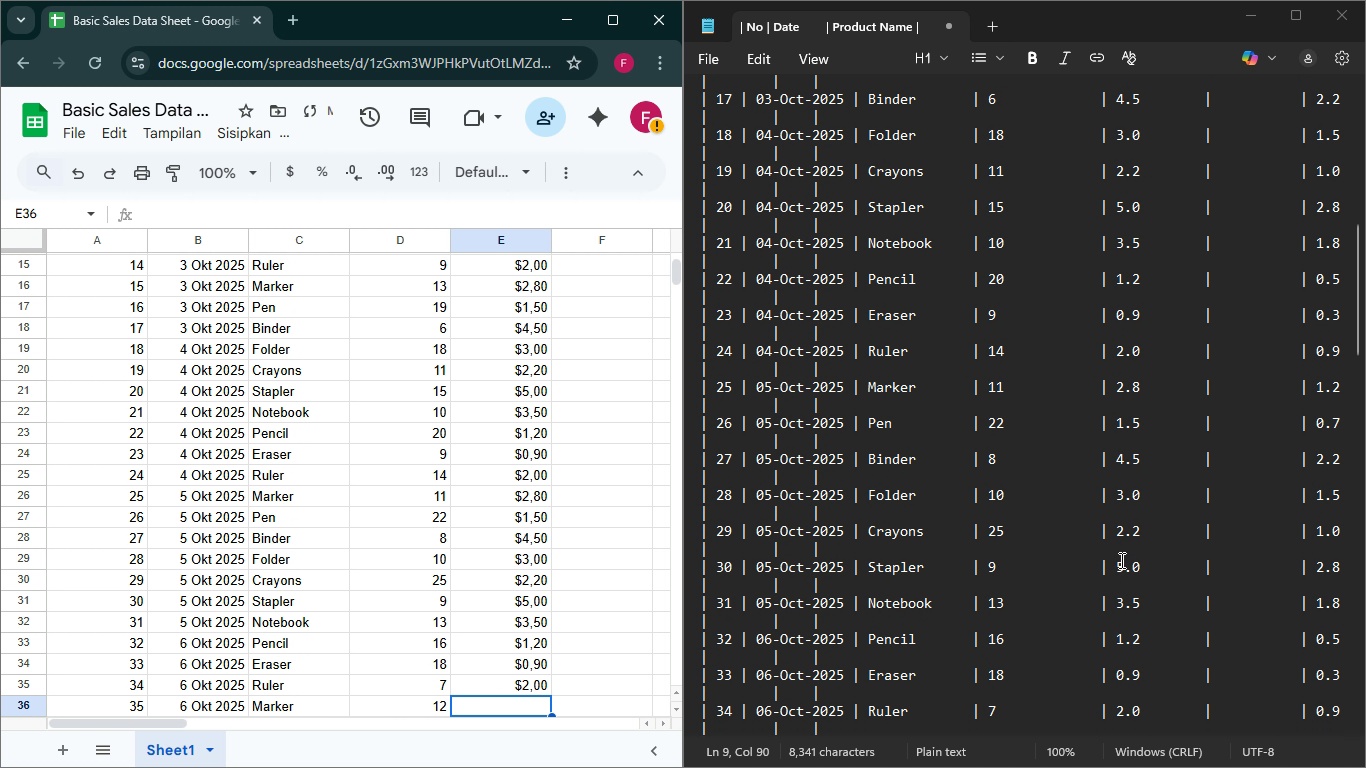 
scroll: coordinate [1119, 564], scroll_direction: down, amount: 10.0
 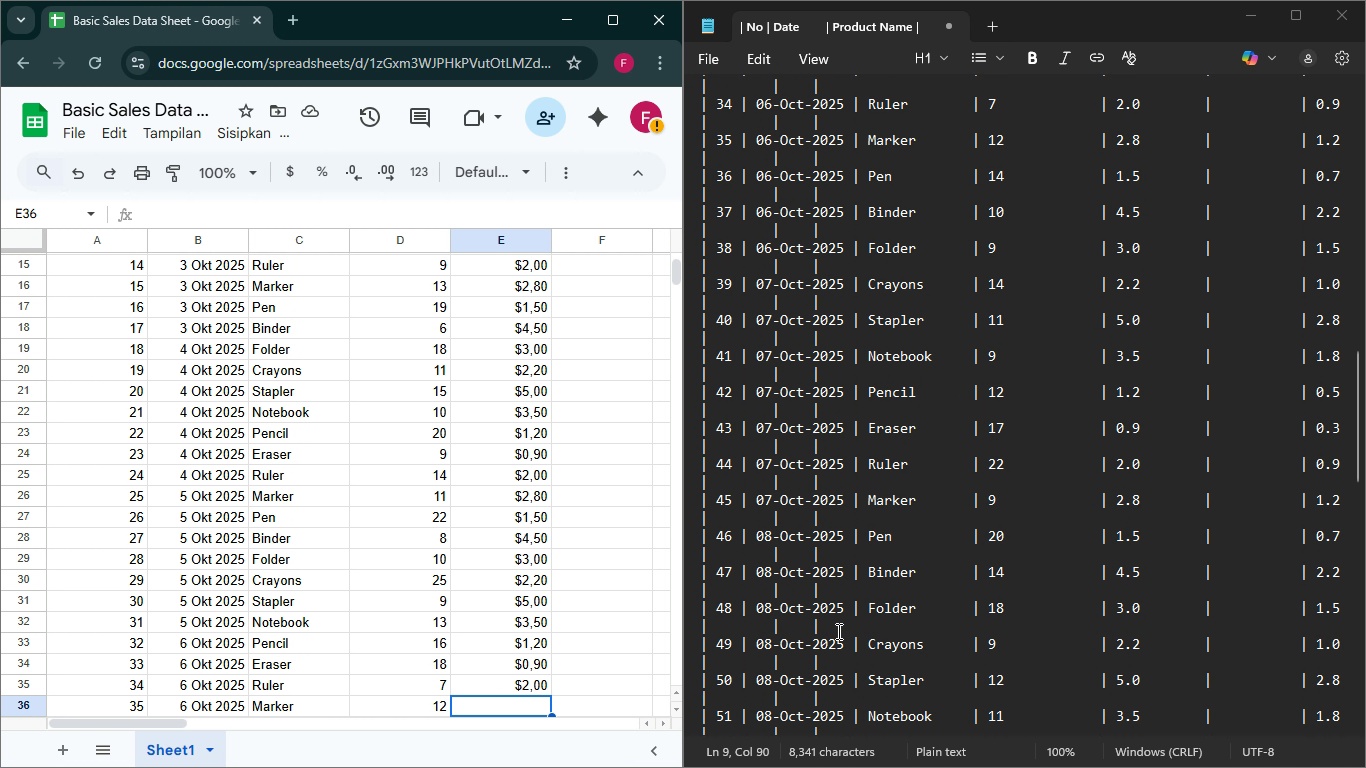 
type(2,81,54,5)
 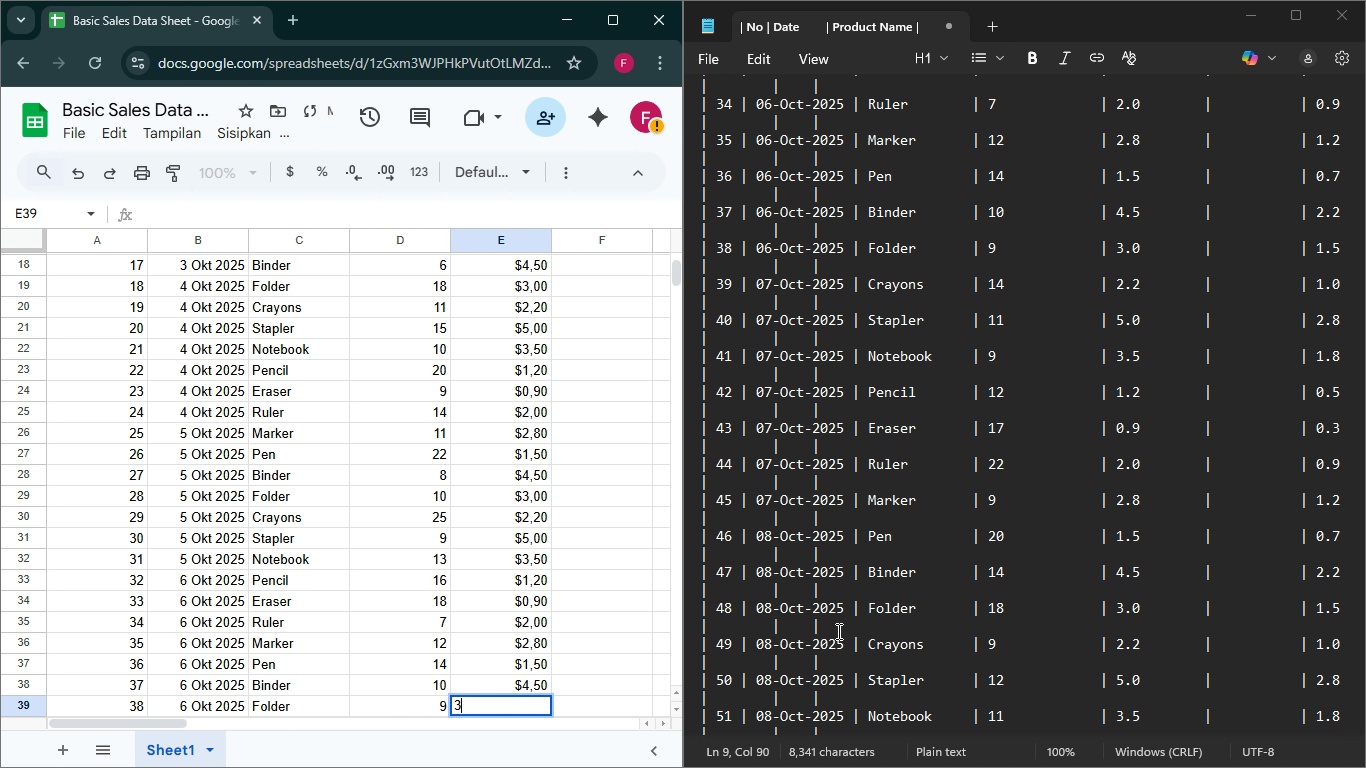 
hold_key(key=Enter, duration=2.32)
 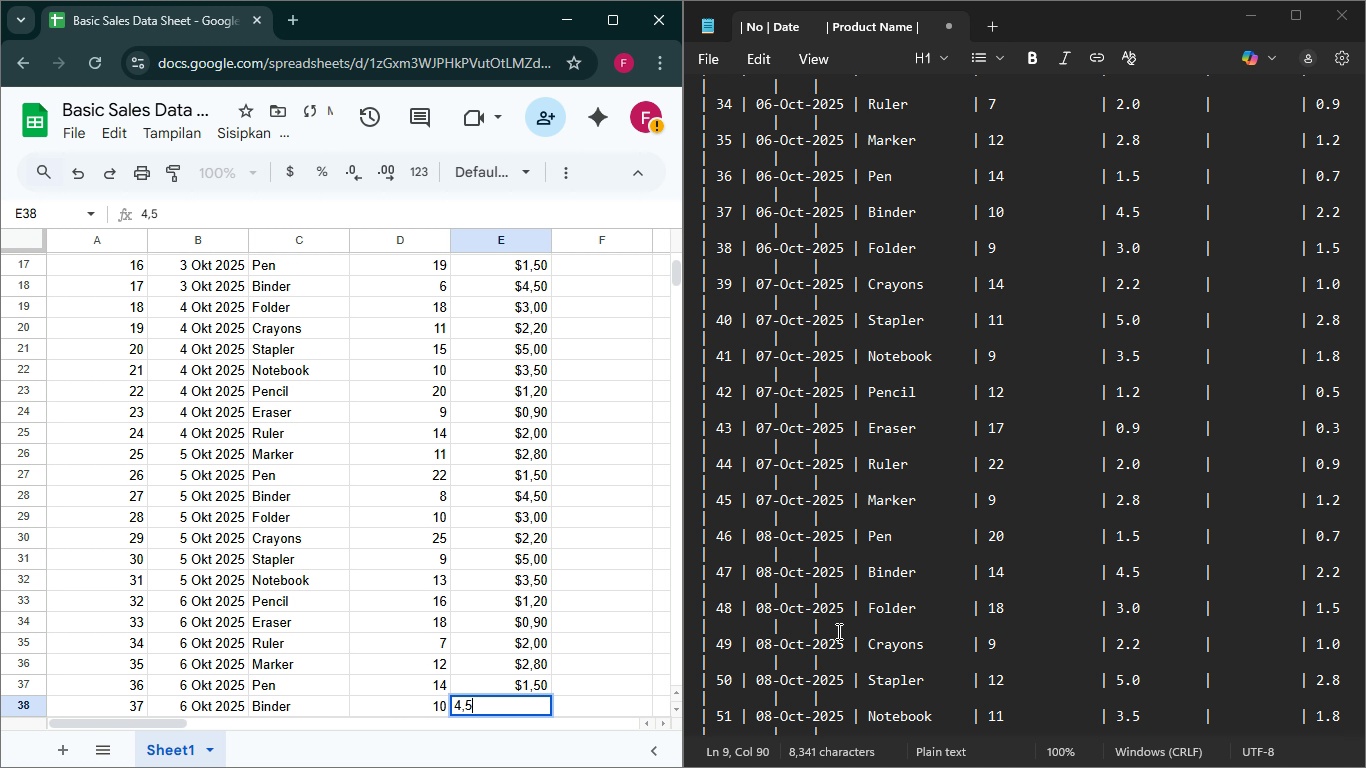 
key(Enter)
 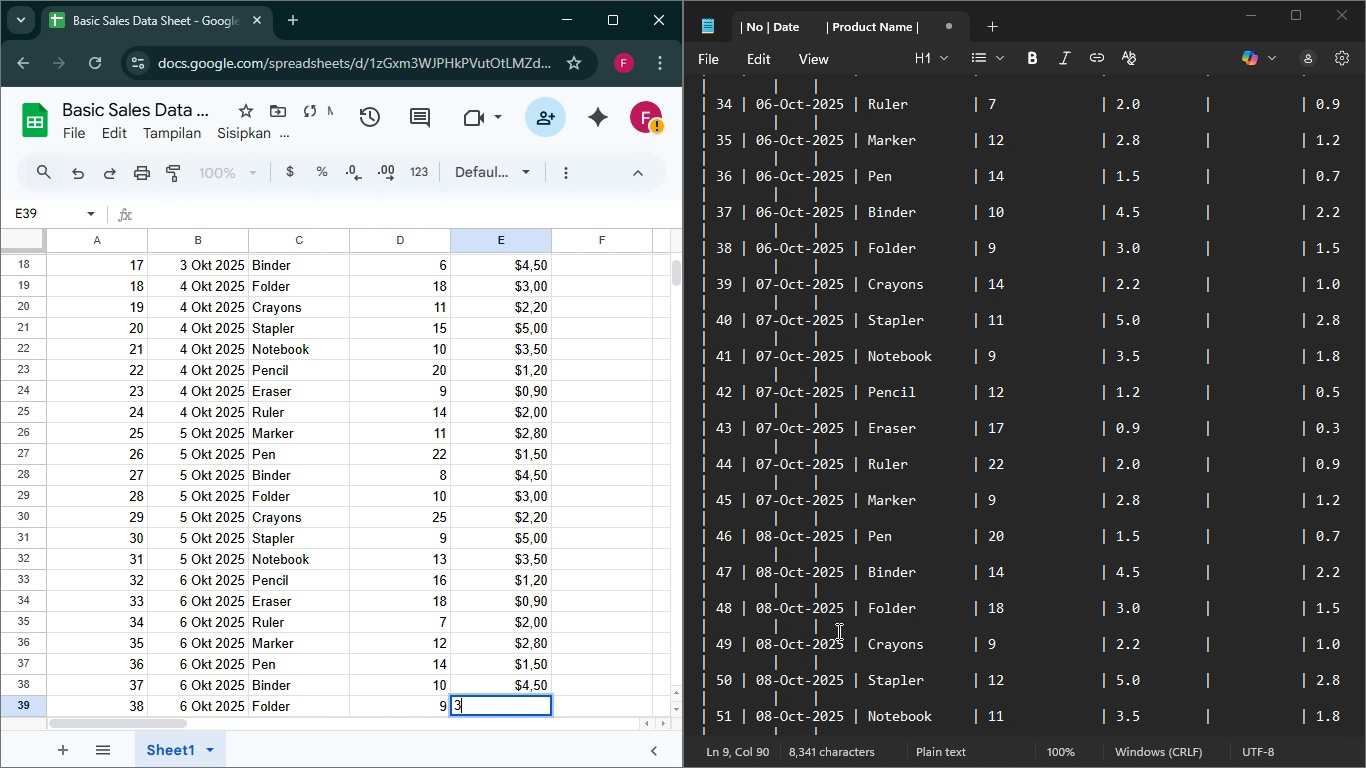 
key(3)
 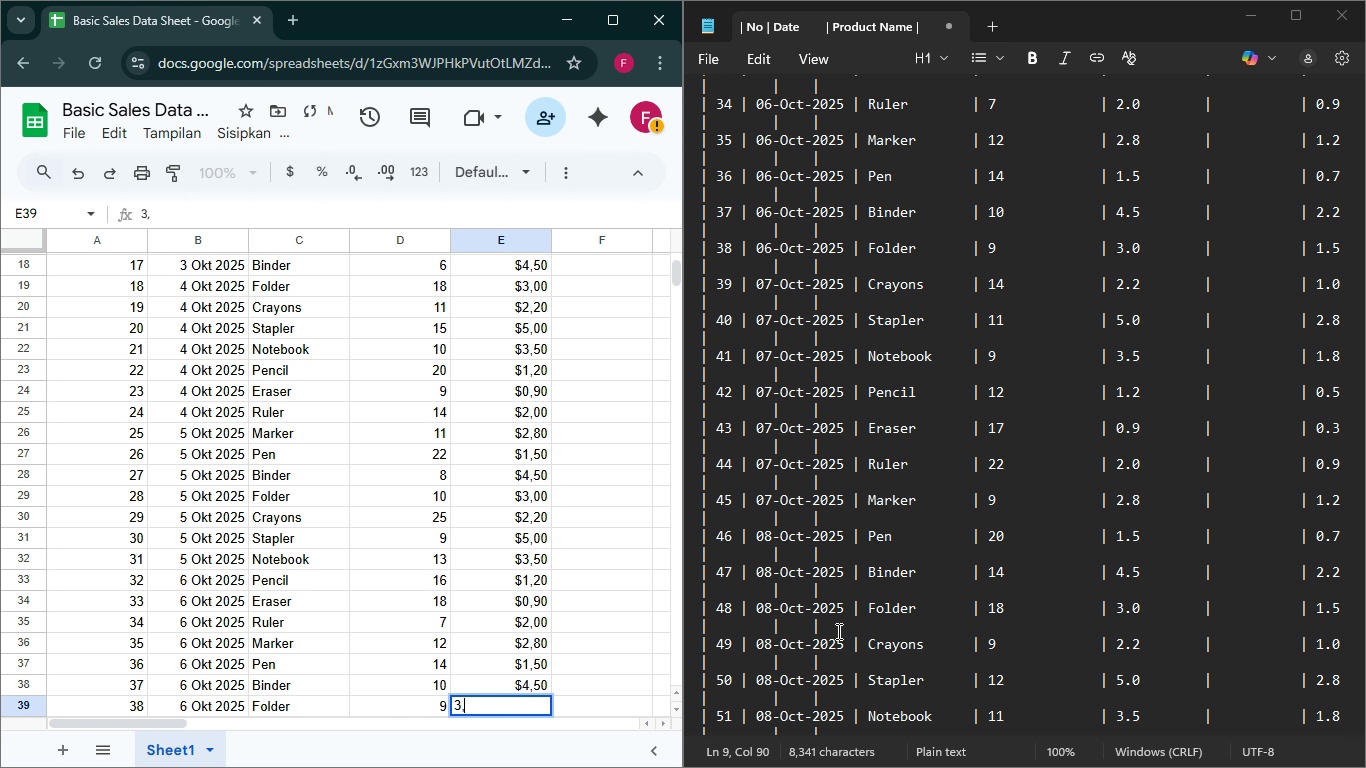 
key(Comma)
 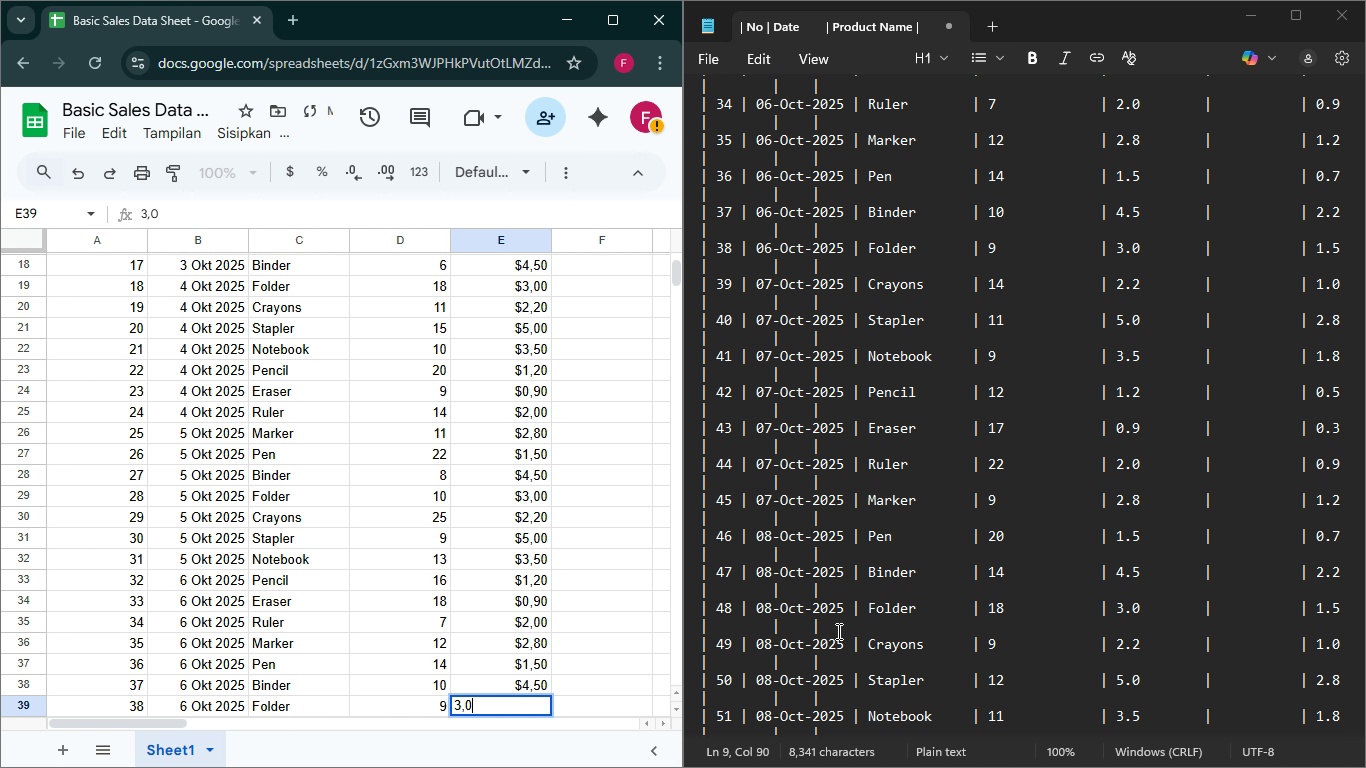 
key(0)
 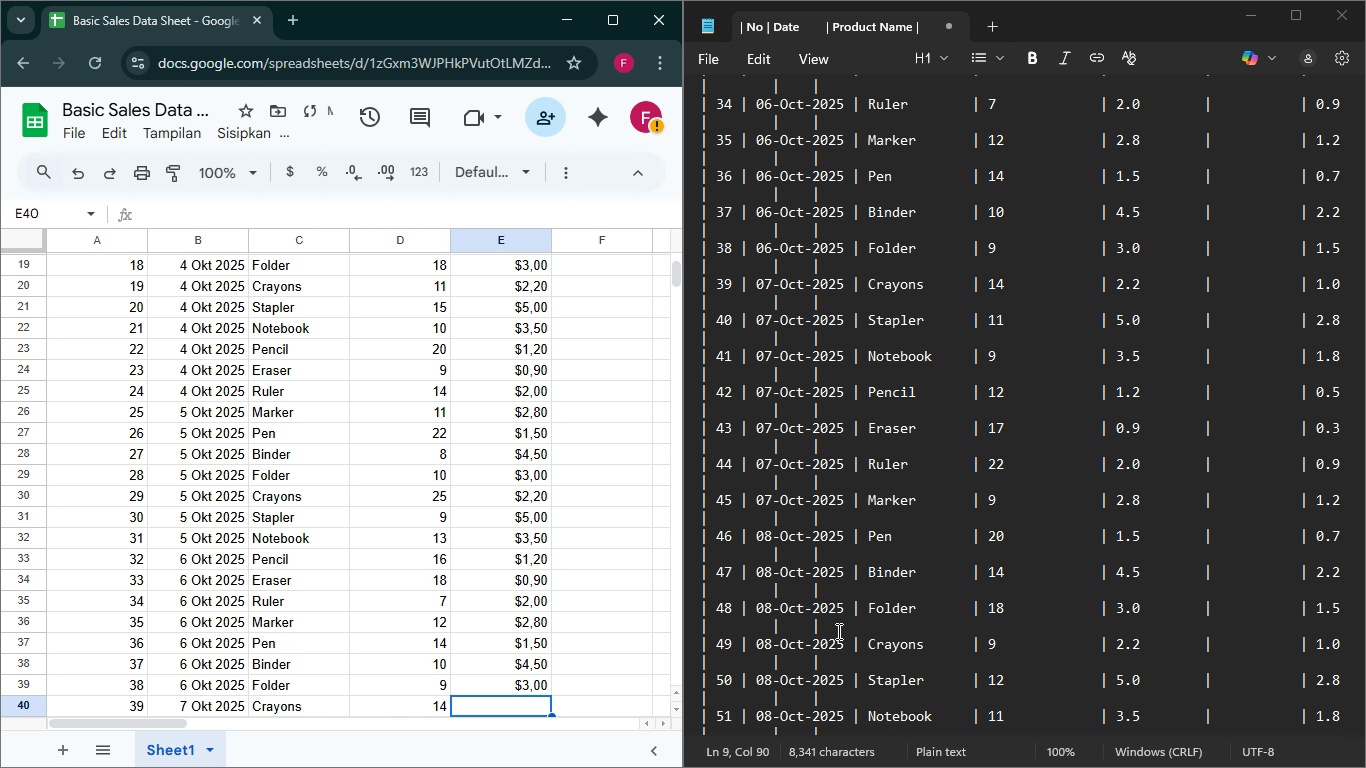 
key(Enter)
 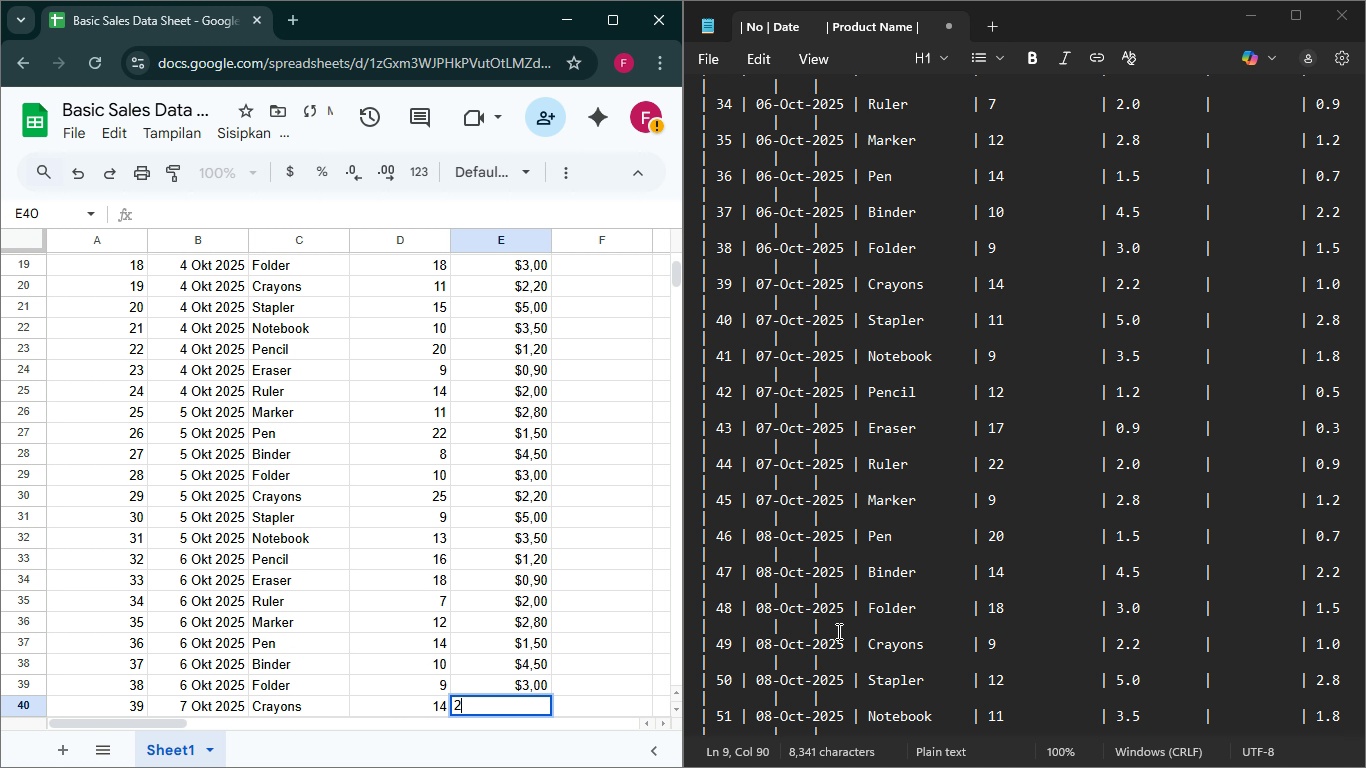 
key(2)
 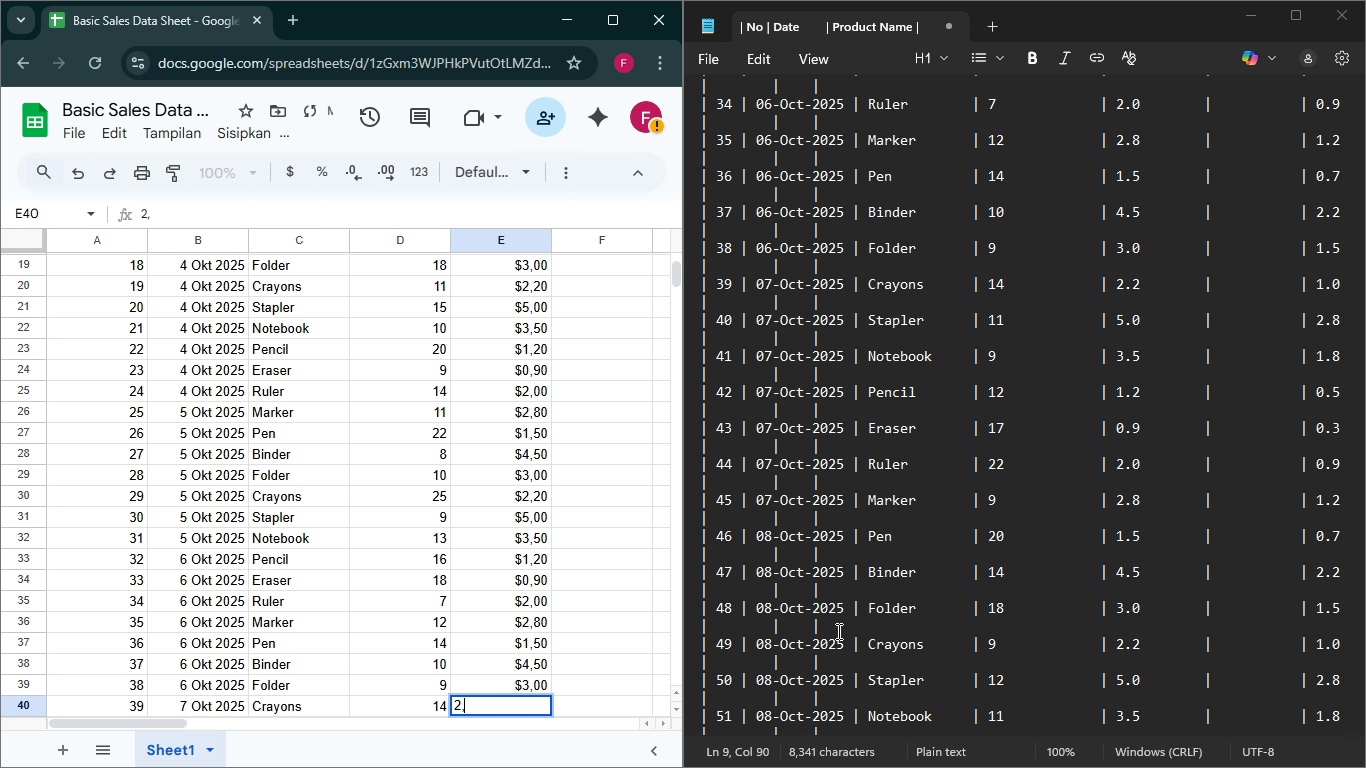 
key(Comma)
 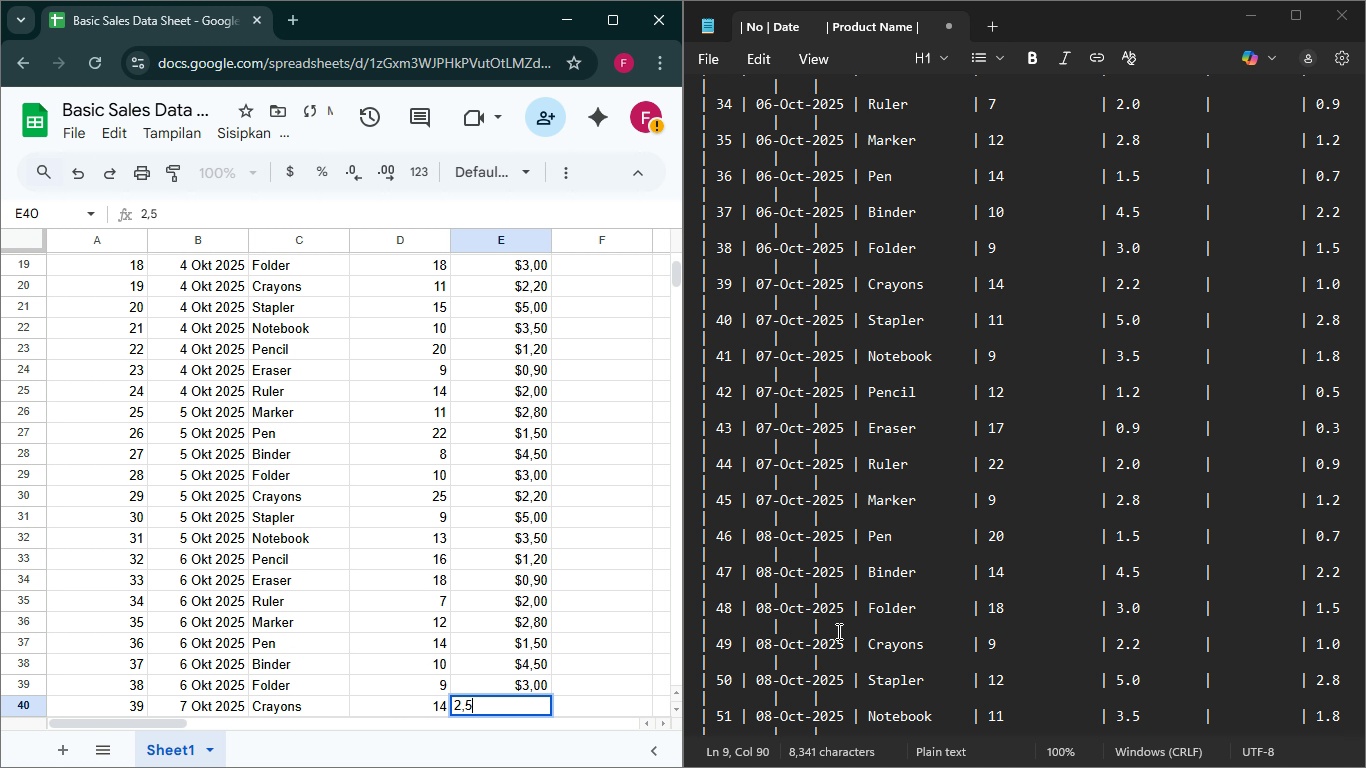 
key(5)
 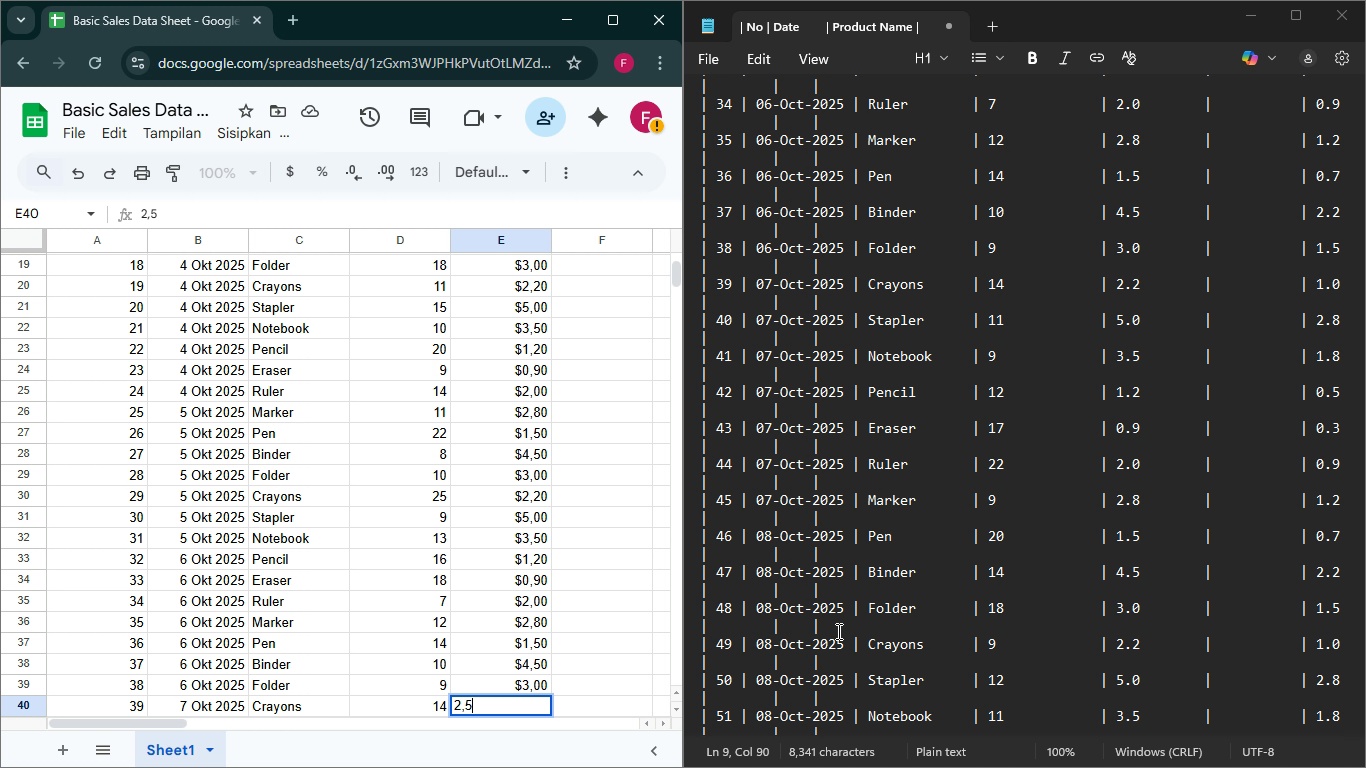 
wait(5.18)
 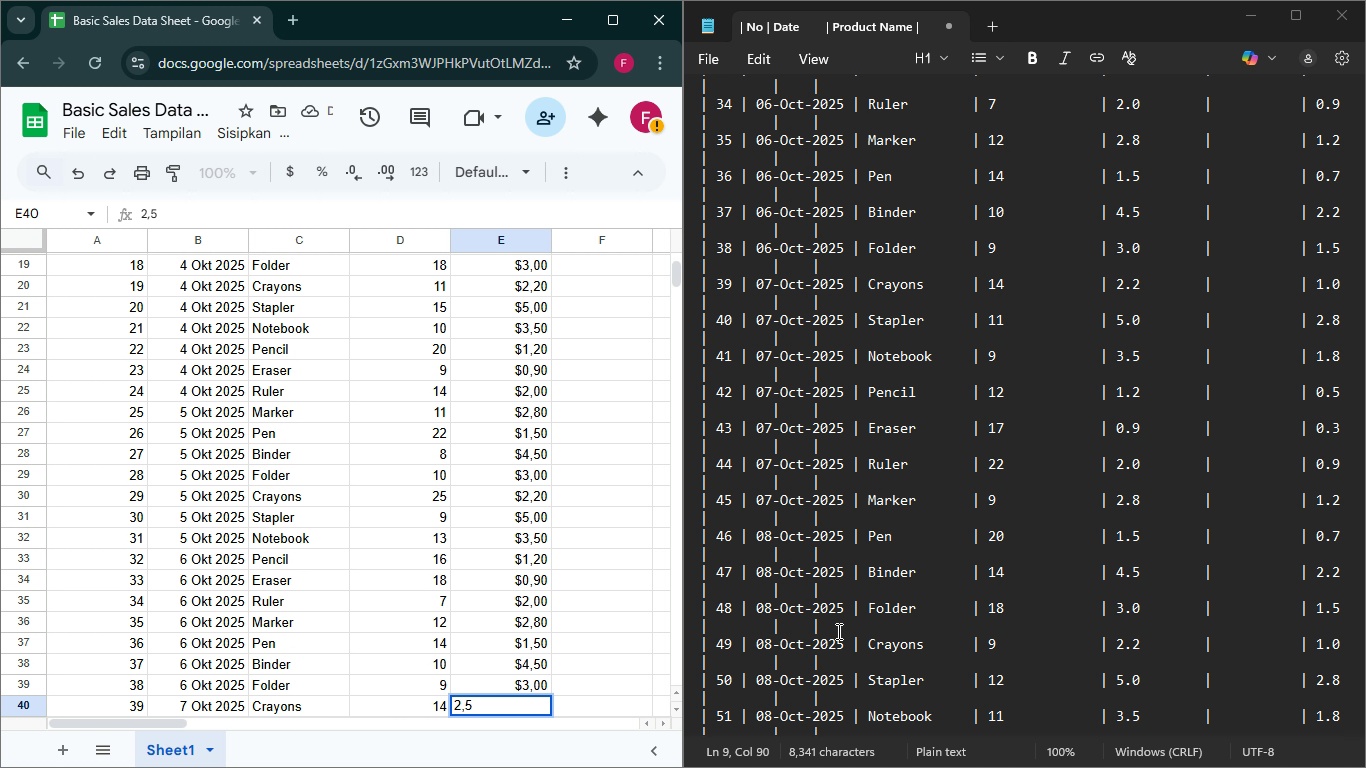 
key(Backspace)
 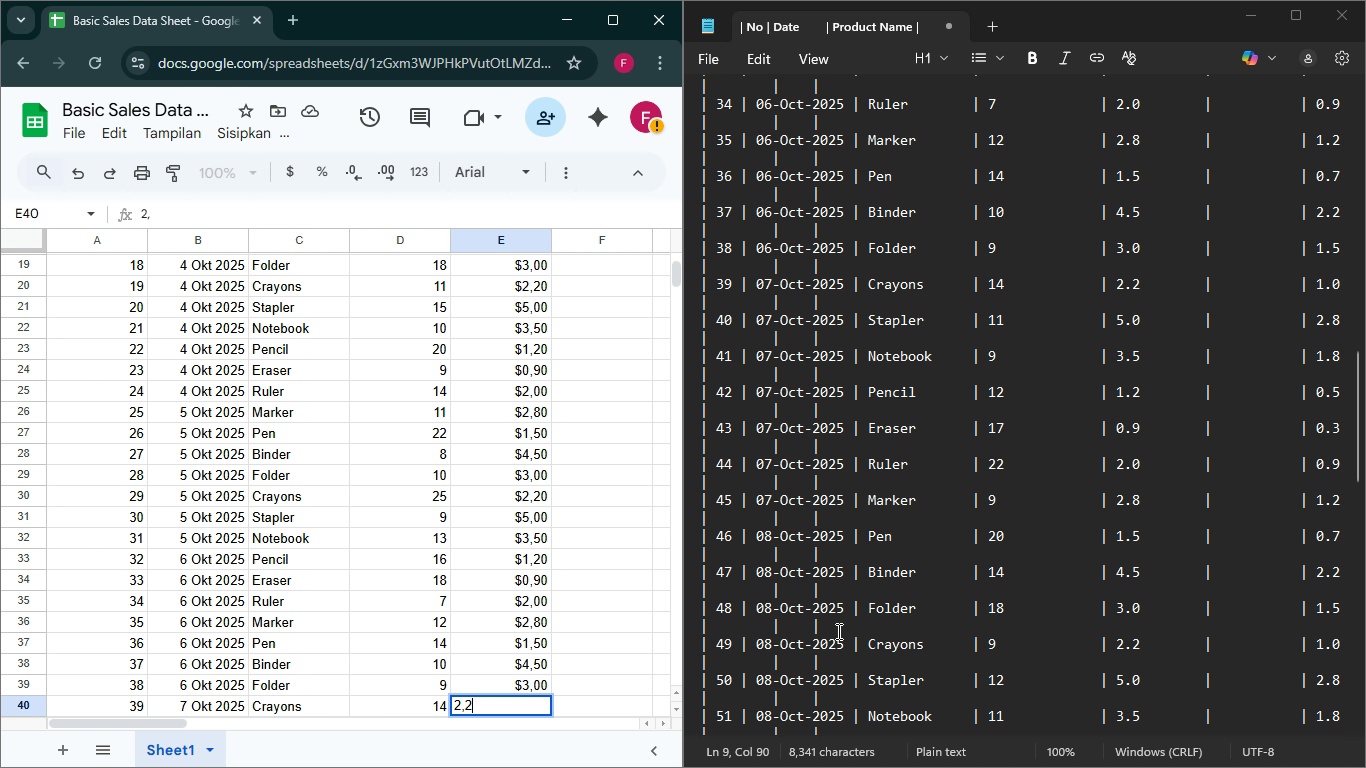 
key(2)
 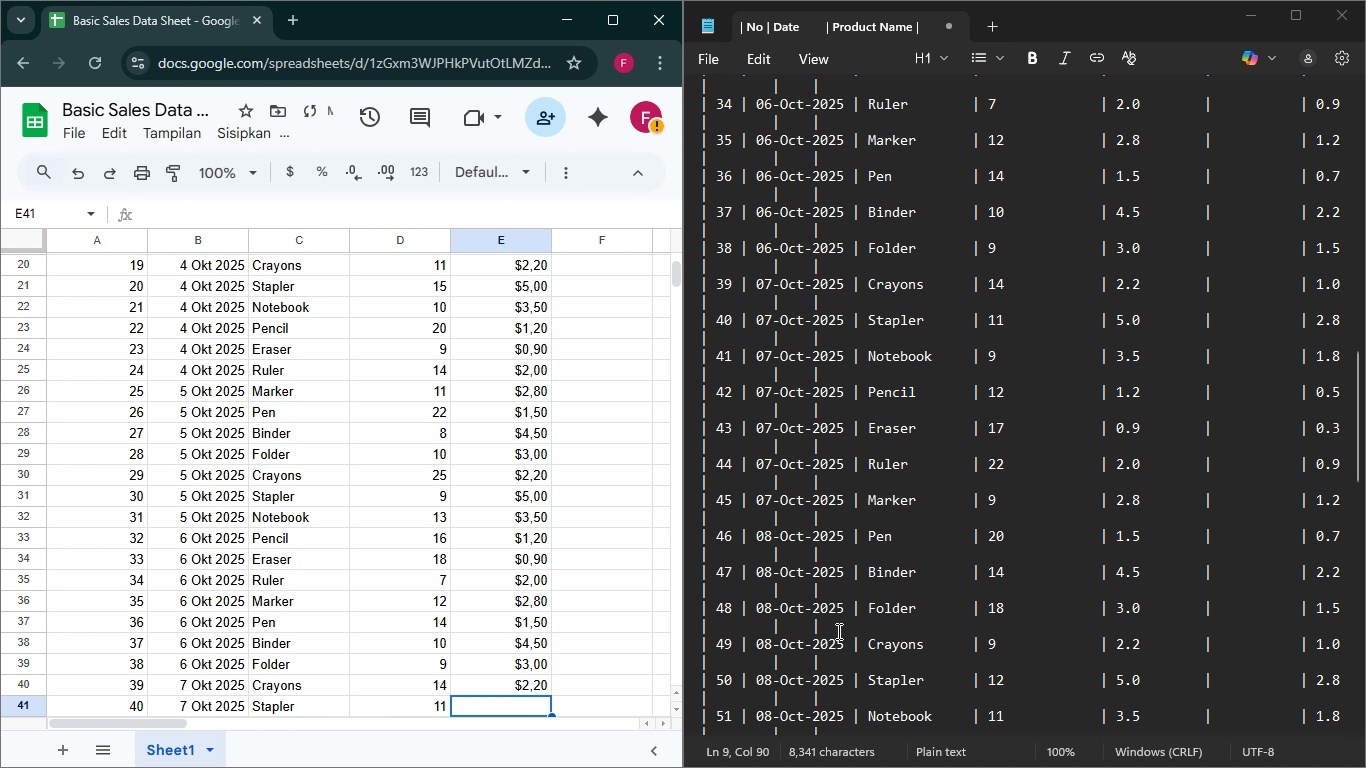 
key(Enter)
 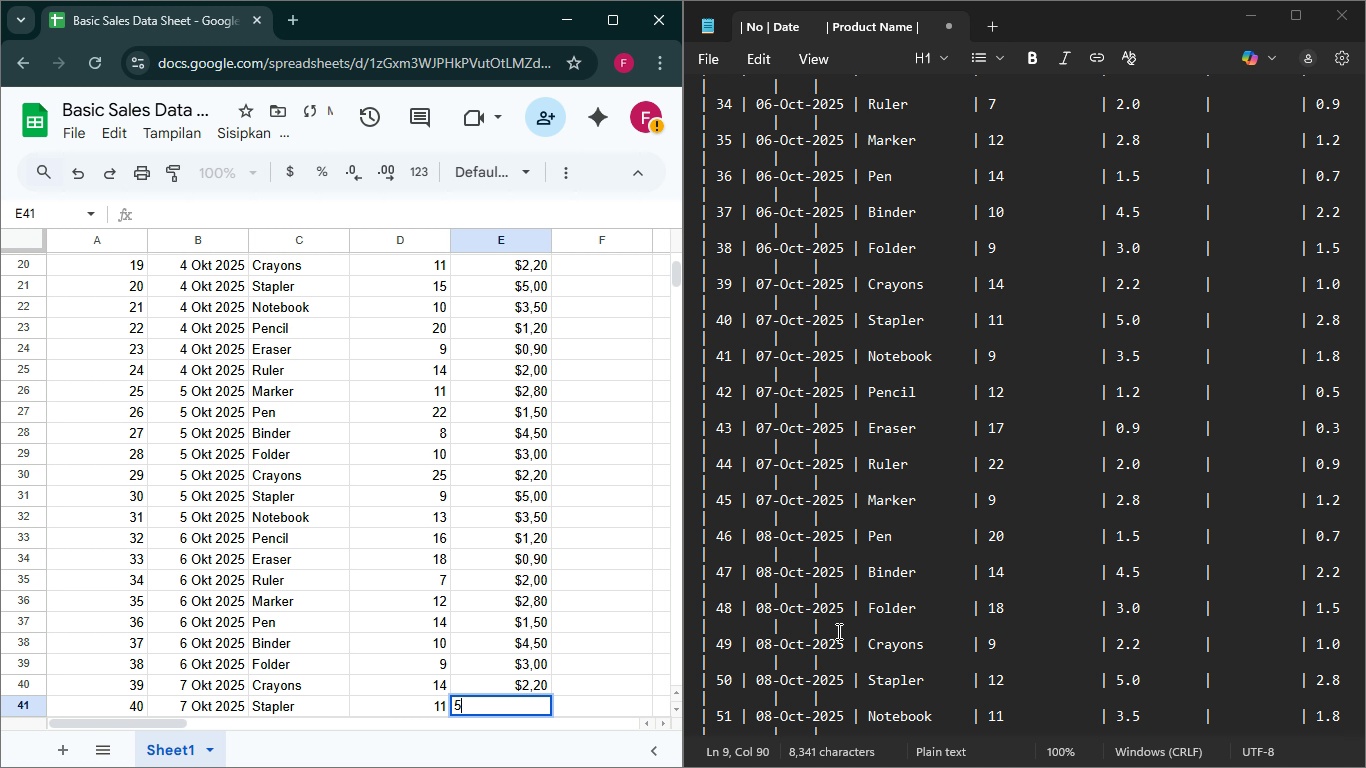 
key(5)
 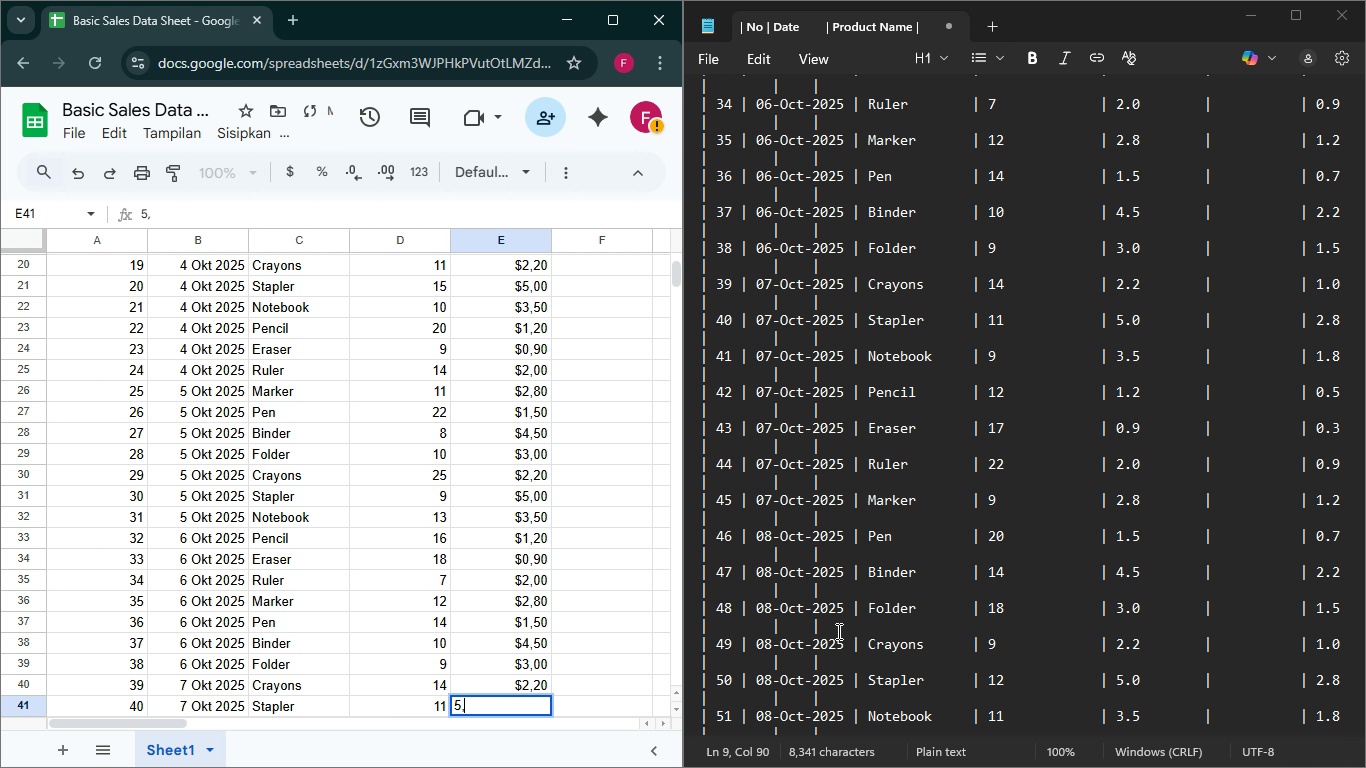 
key(Comma)
 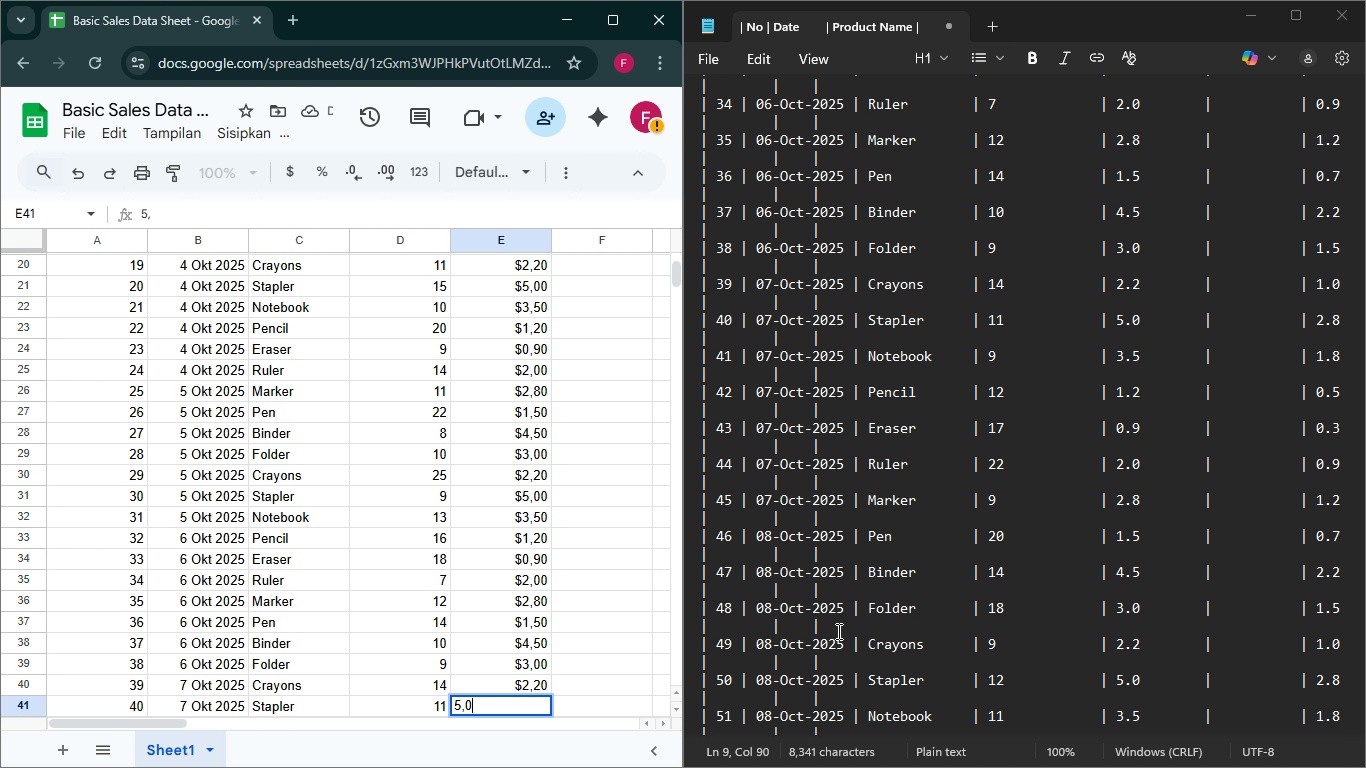 
key(0)
 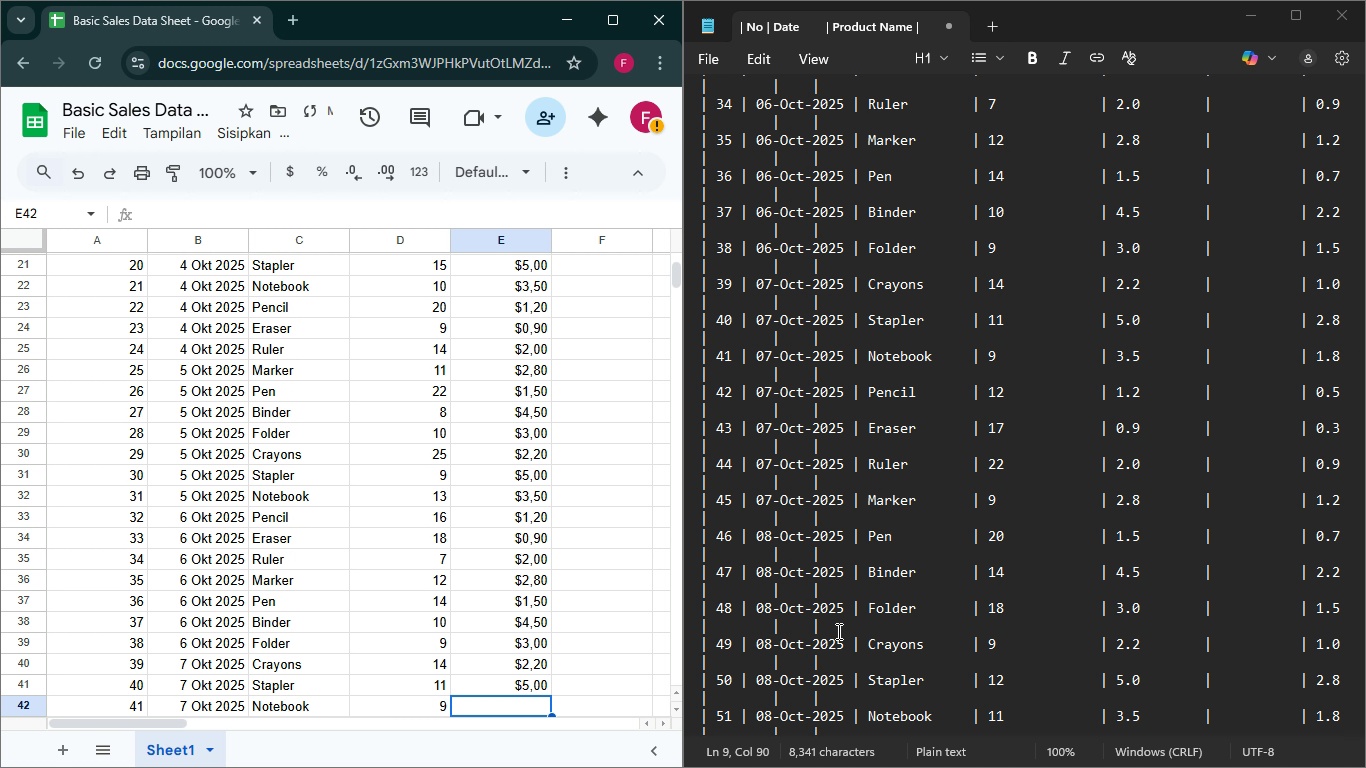 
key(Enter)
 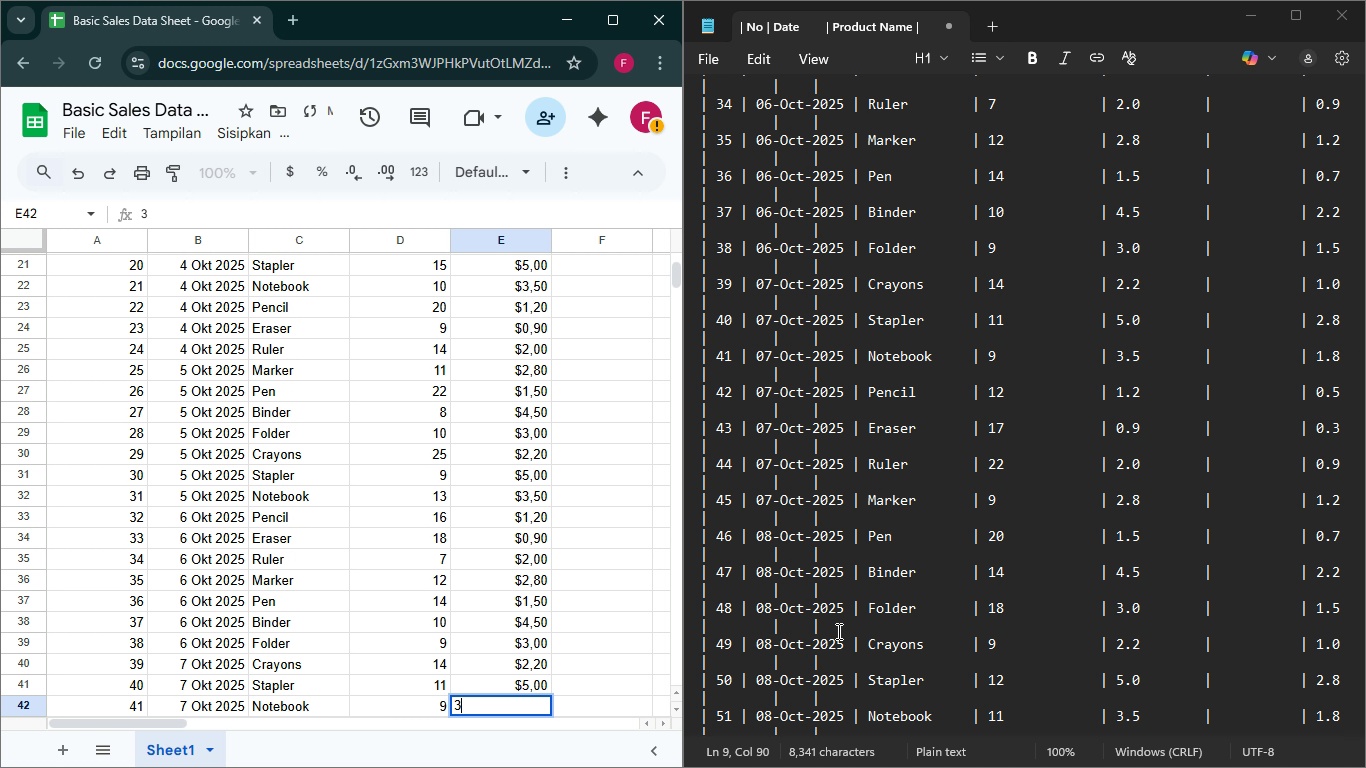 
key(3)
 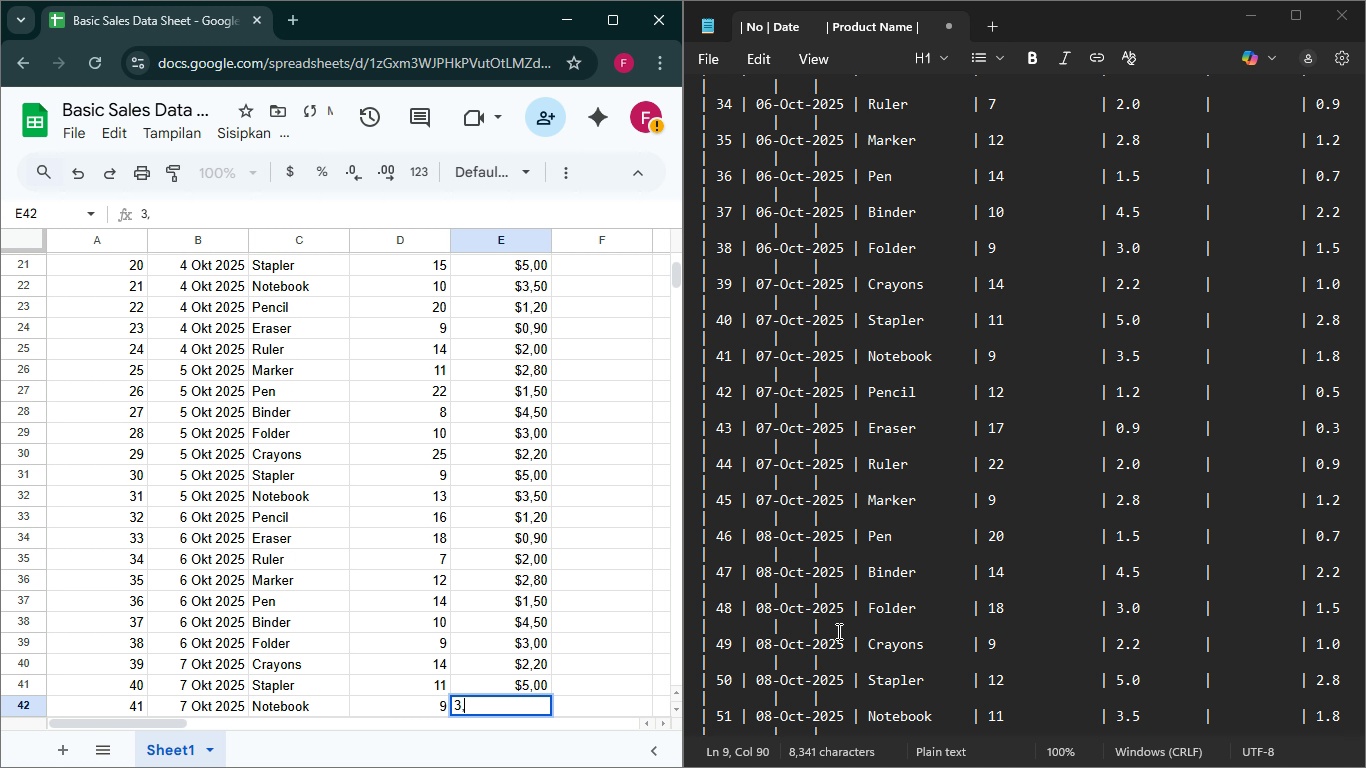 
key(Comma)
 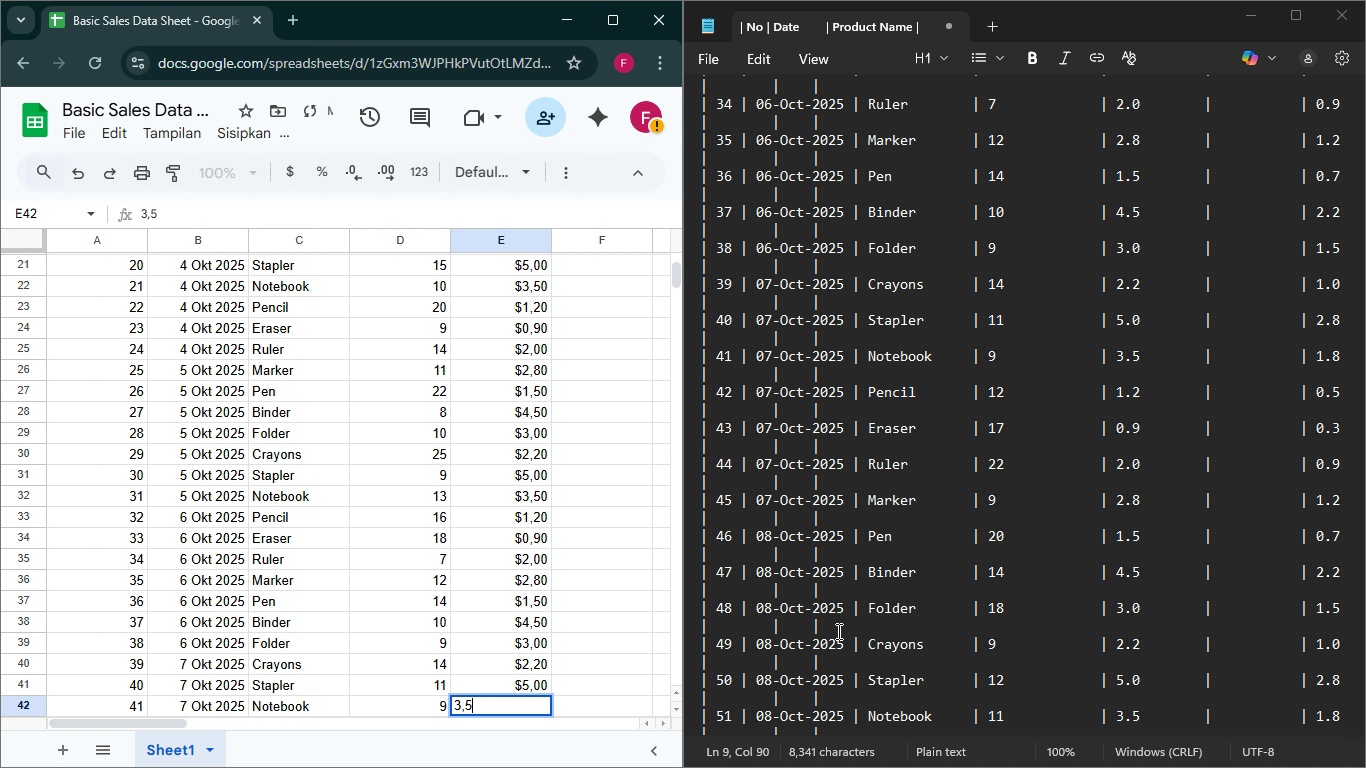 
key(5)
 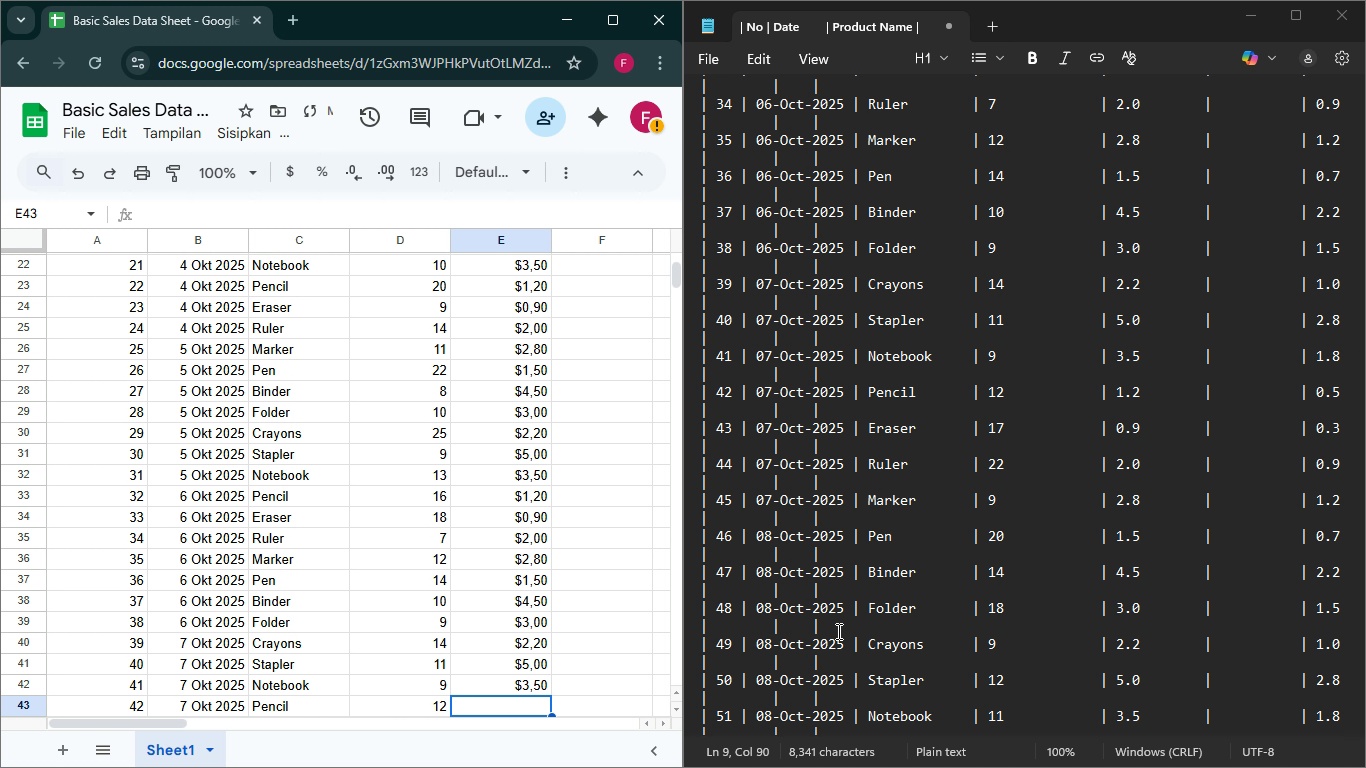 
key(Enter)
 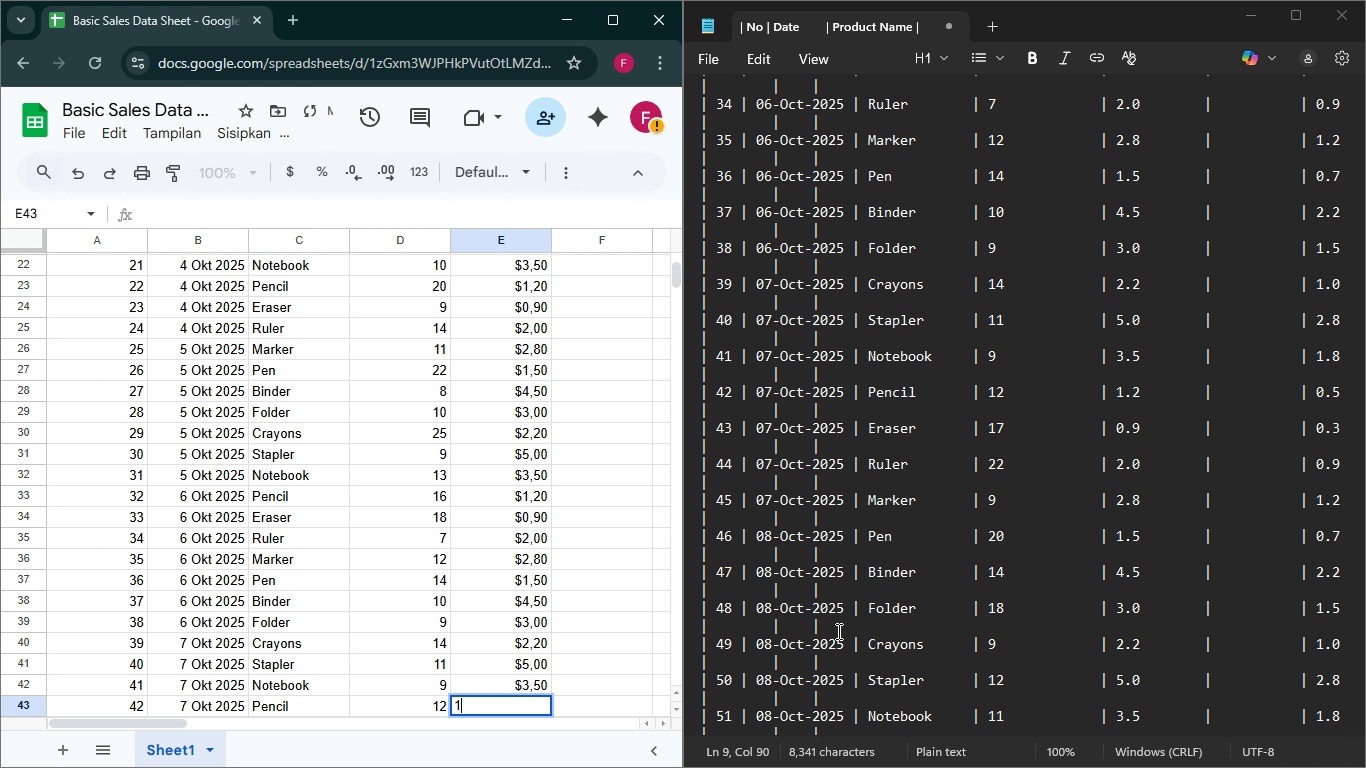 
key(1)
 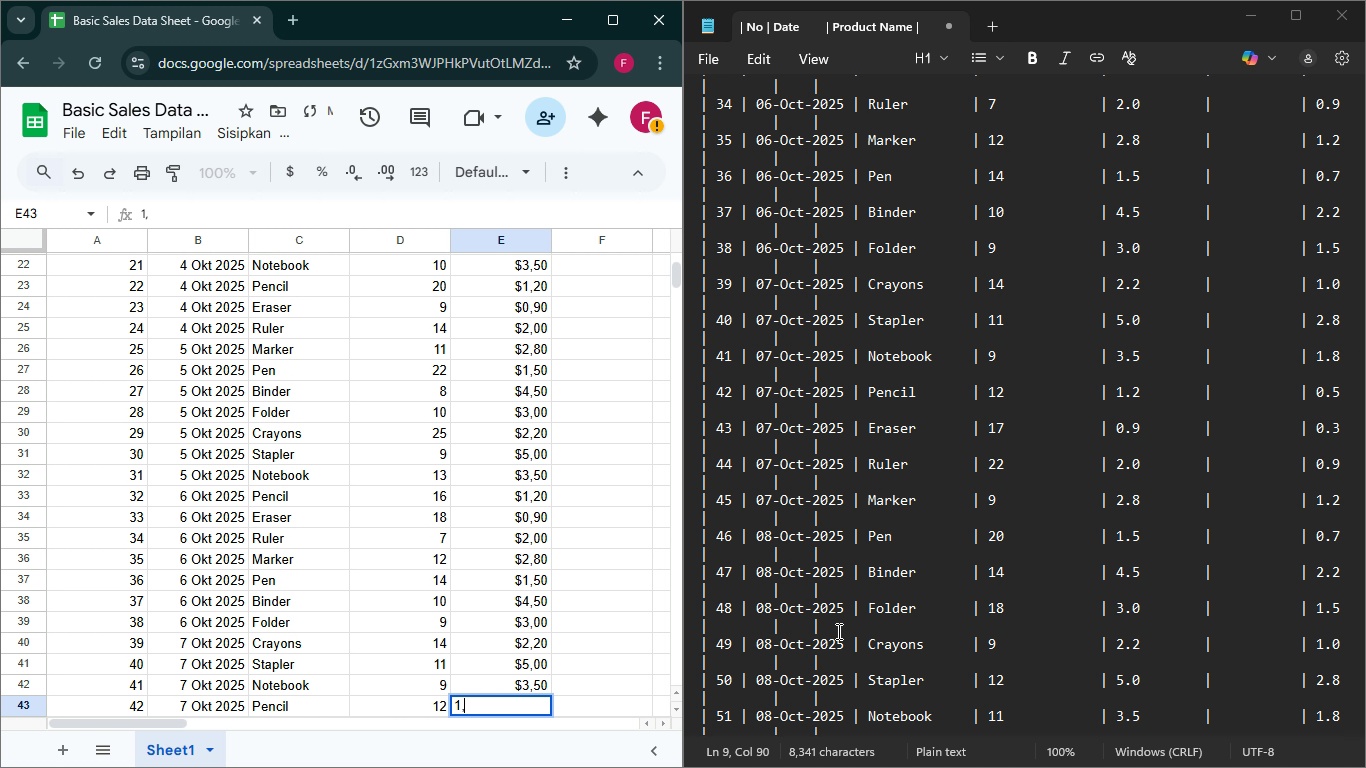 
key(Comma)
 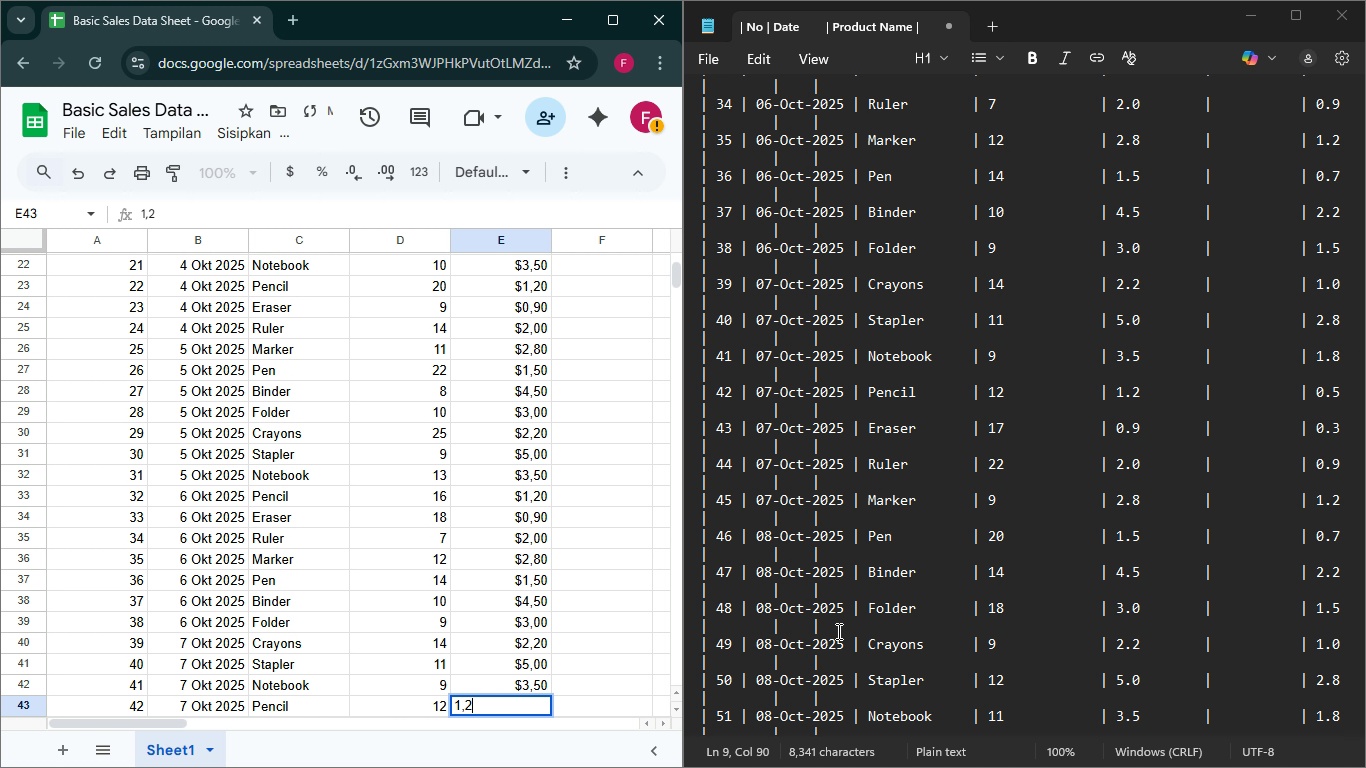 
key(2)
 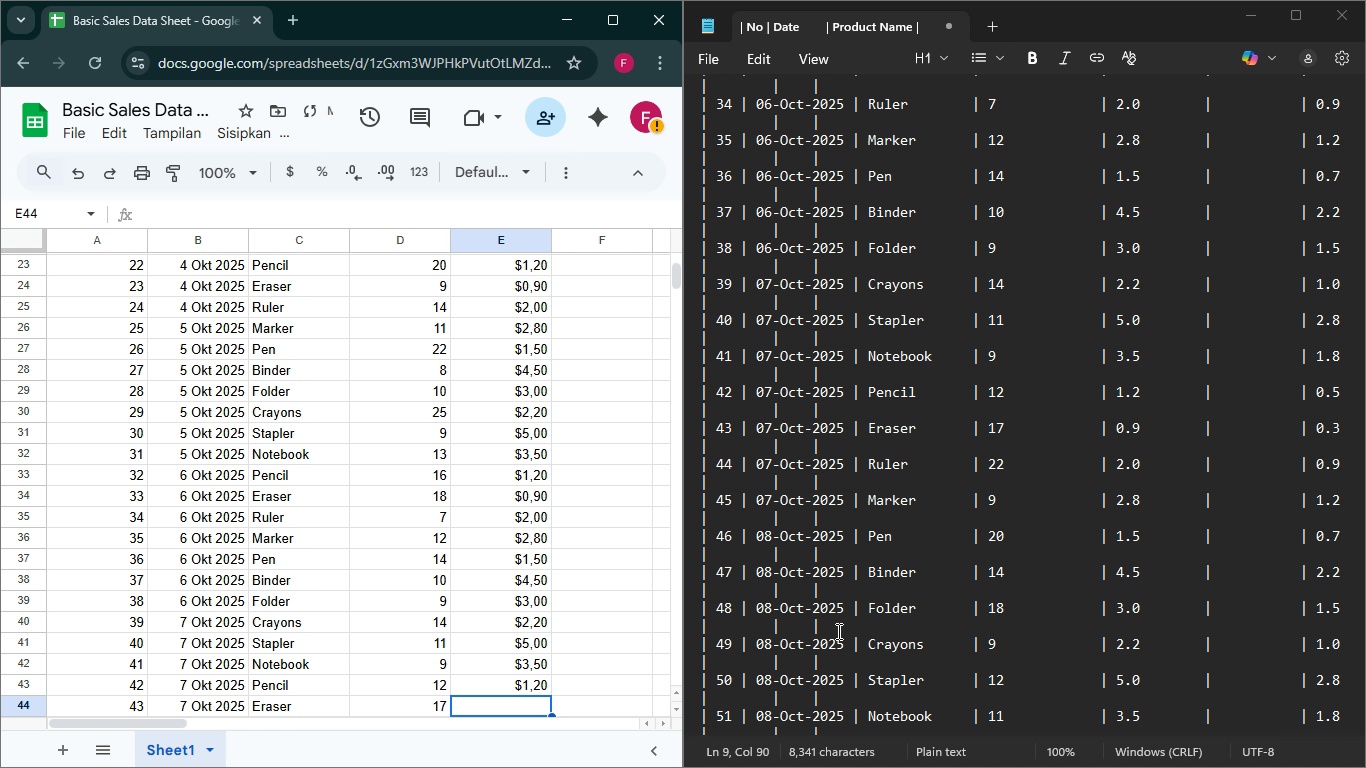 
key(Enter)
 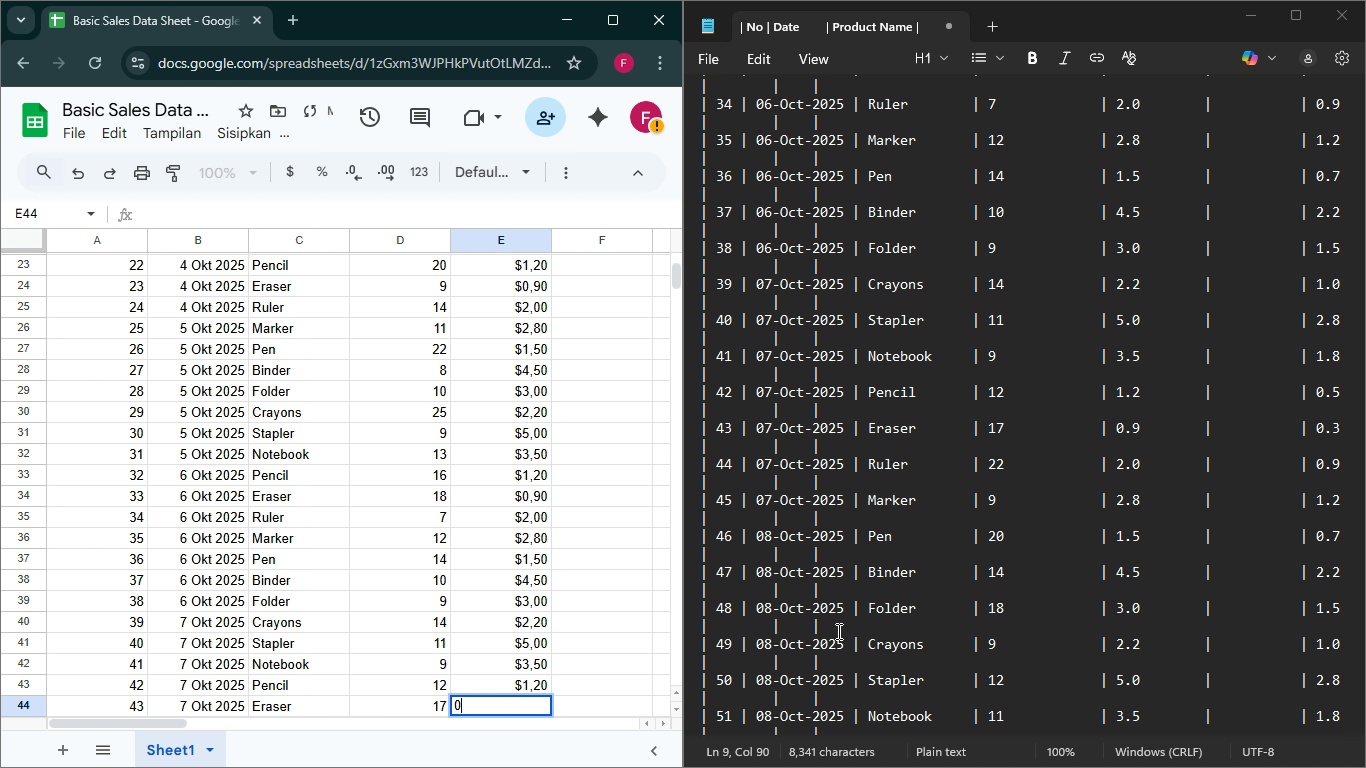 
key(0)
 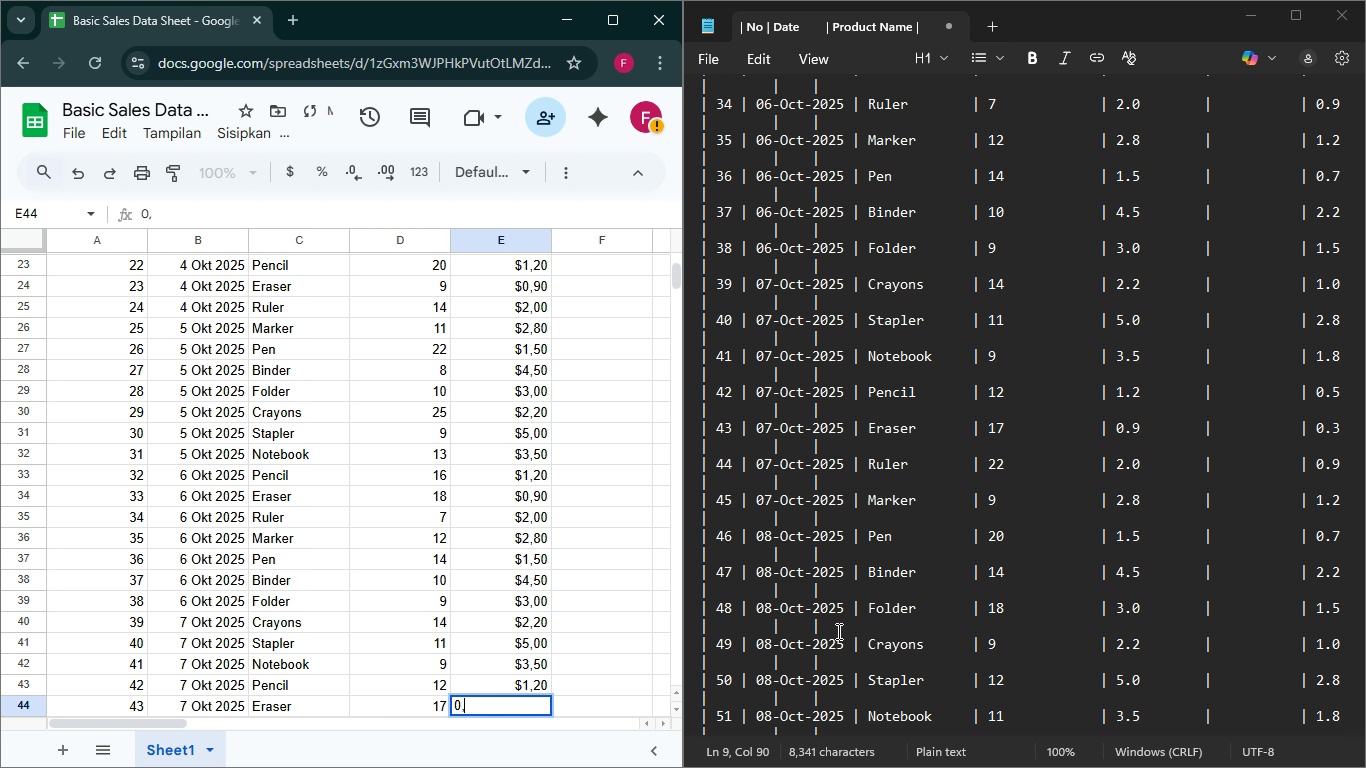 
key(Comma)
 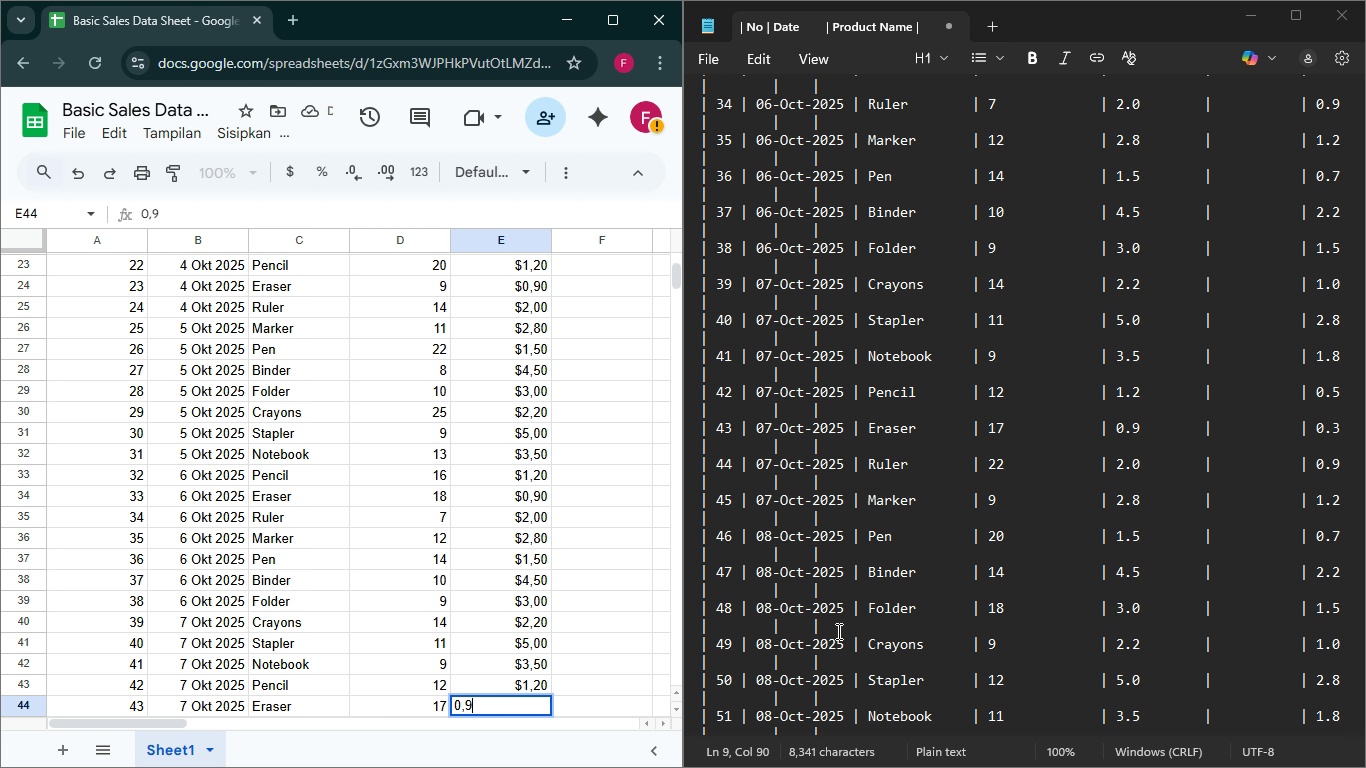 
key(9)
 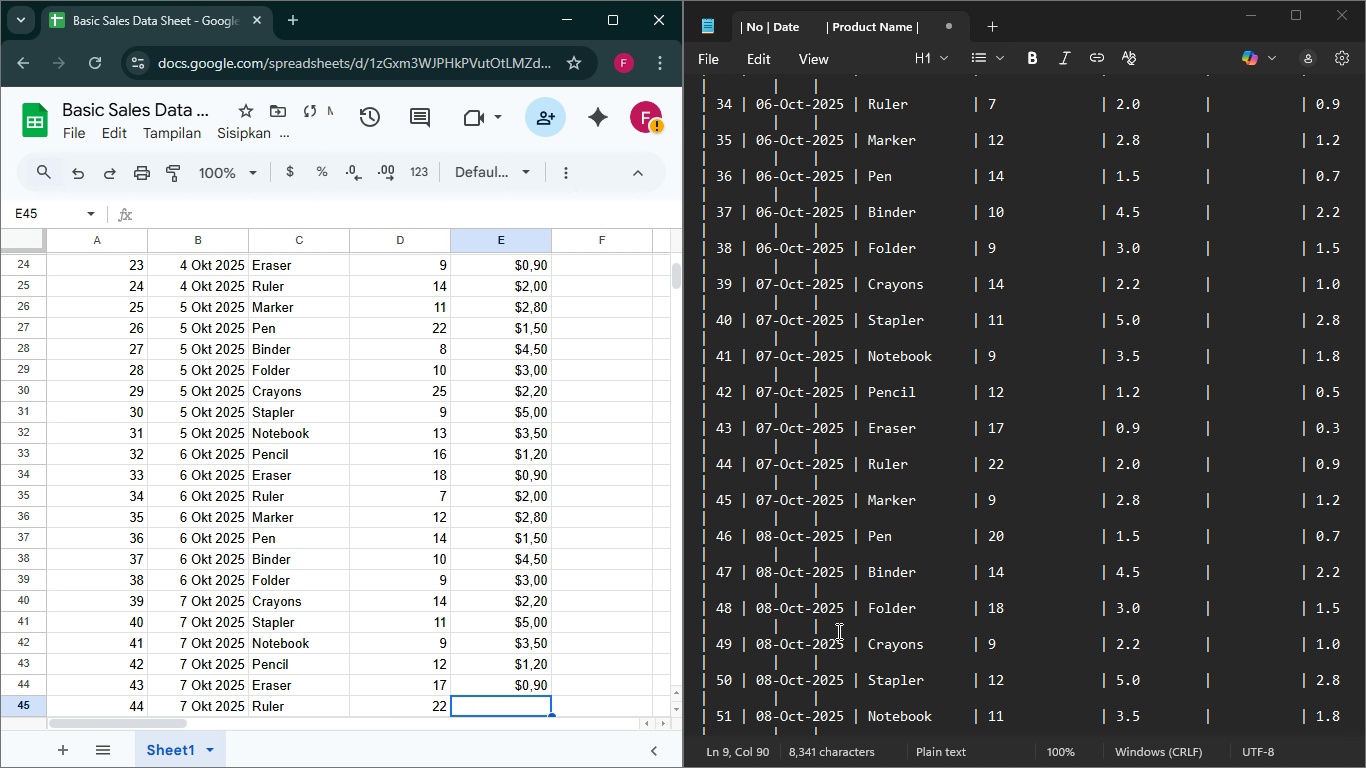 
key(Enter)
 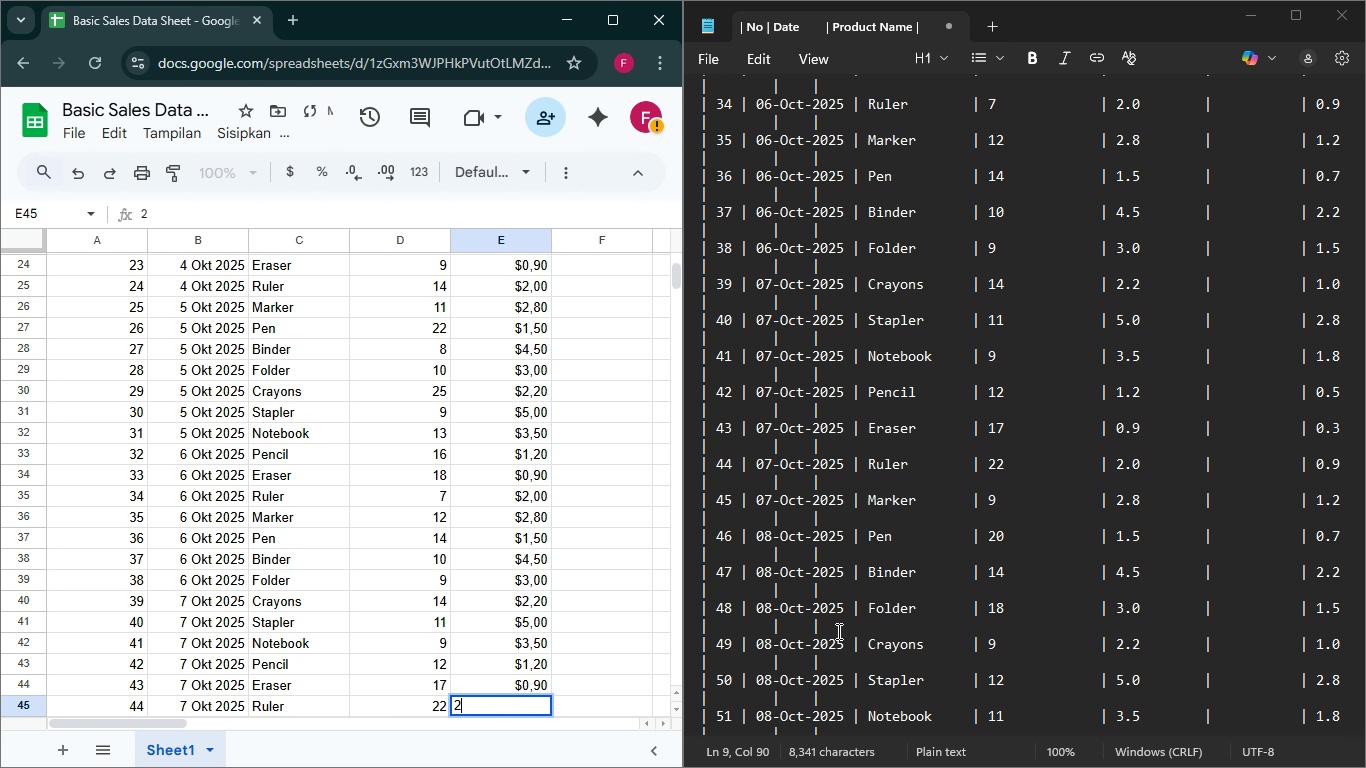 
key(2)
 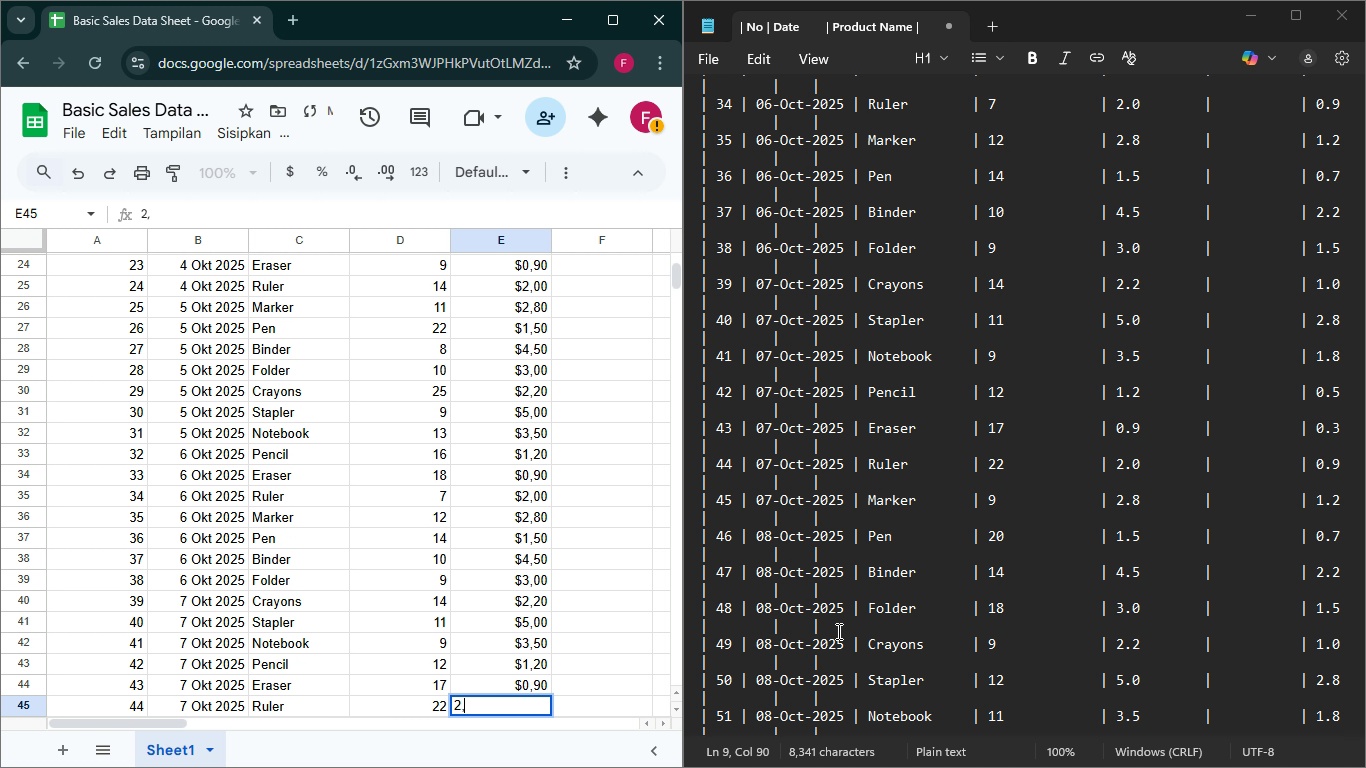 
key(Comma)
 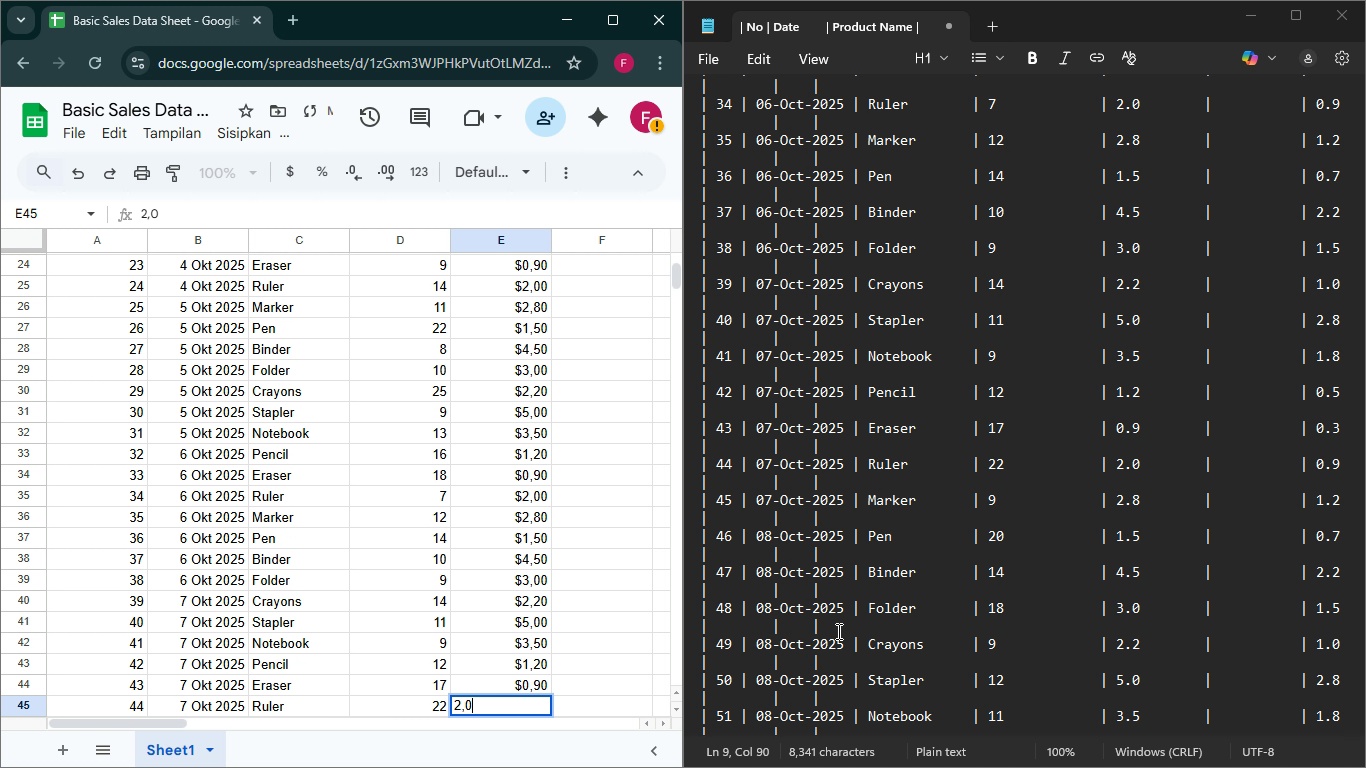 
key(0)
 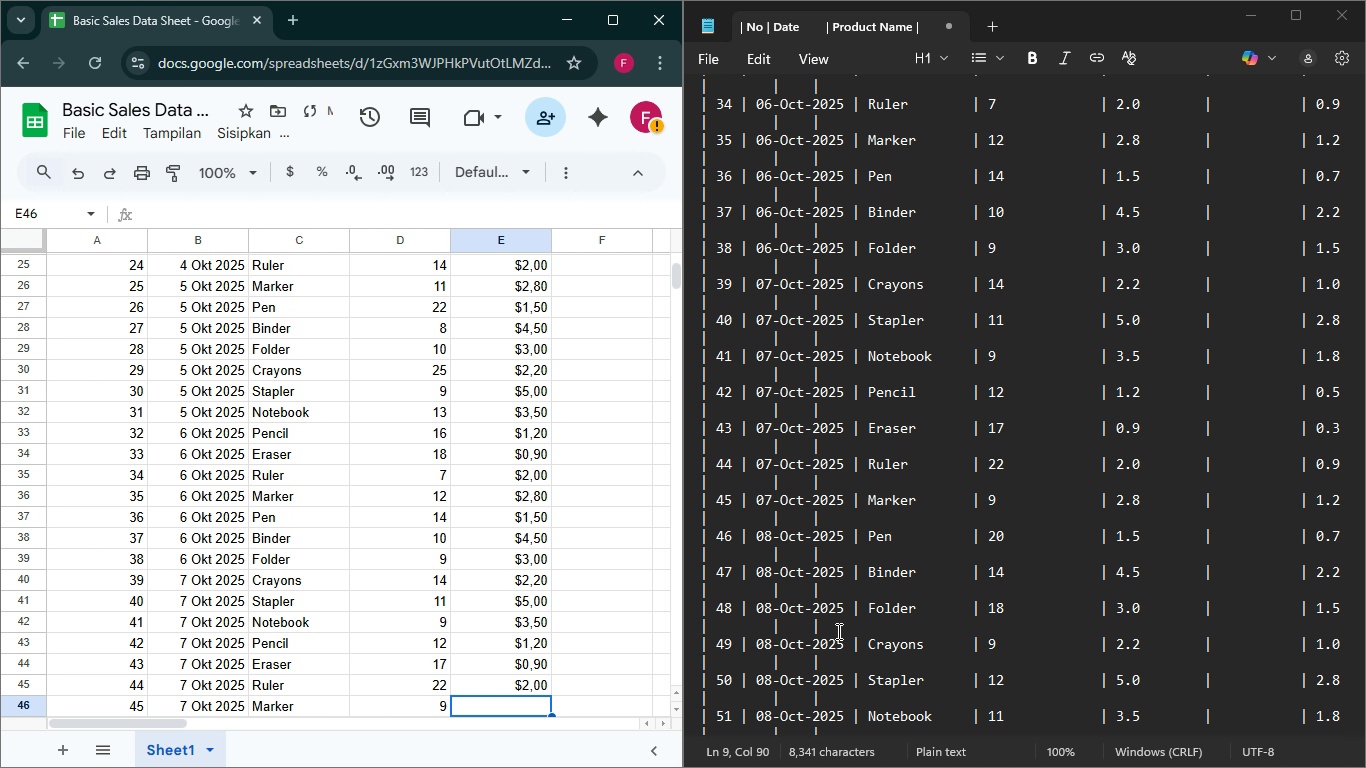 
key(Enter)
 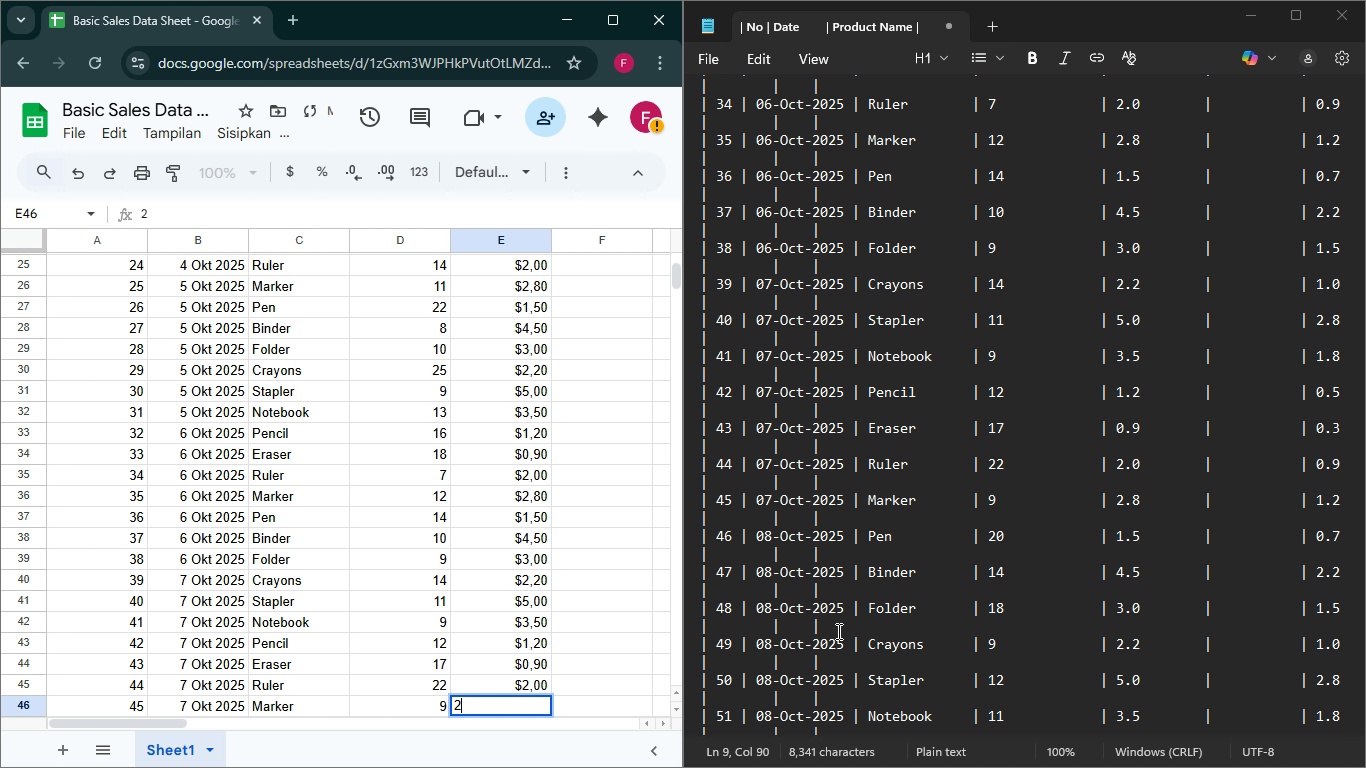 
key(2)
 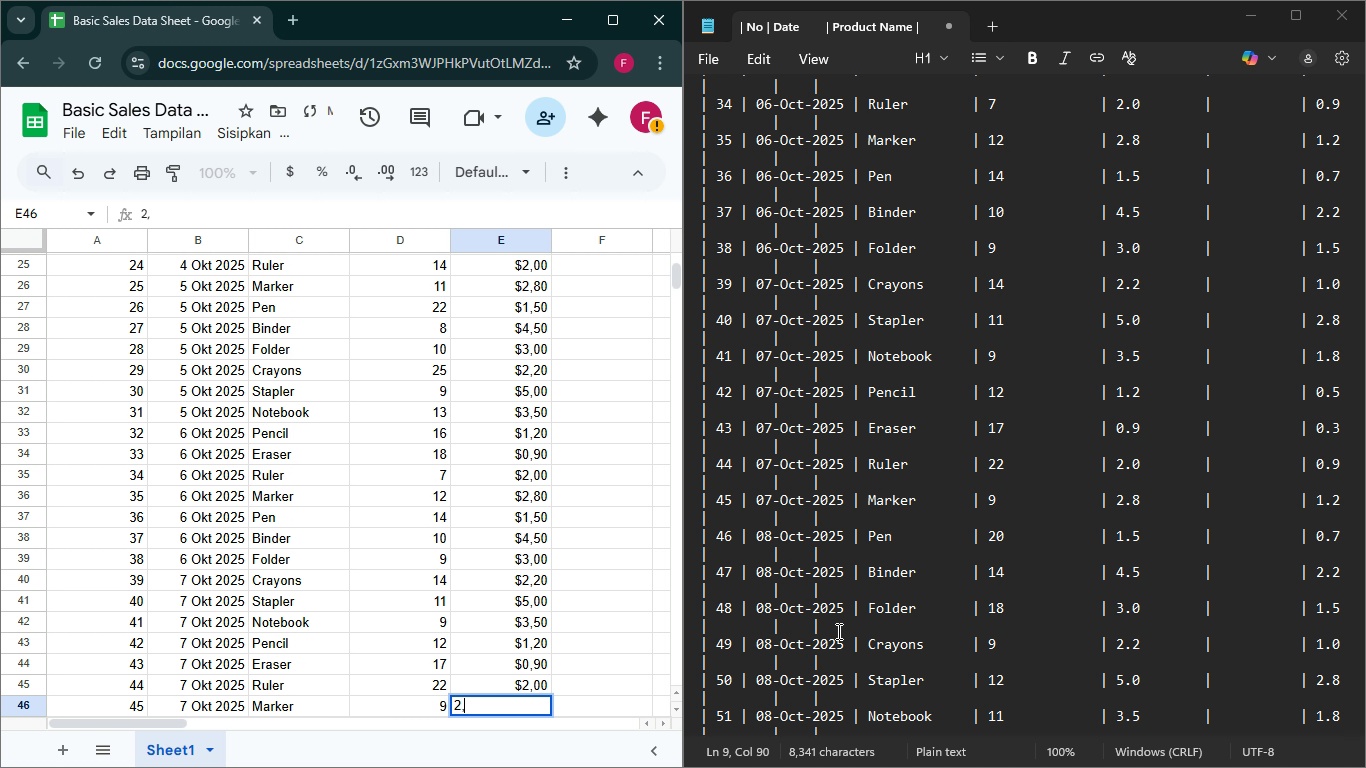 
key(Comma)
 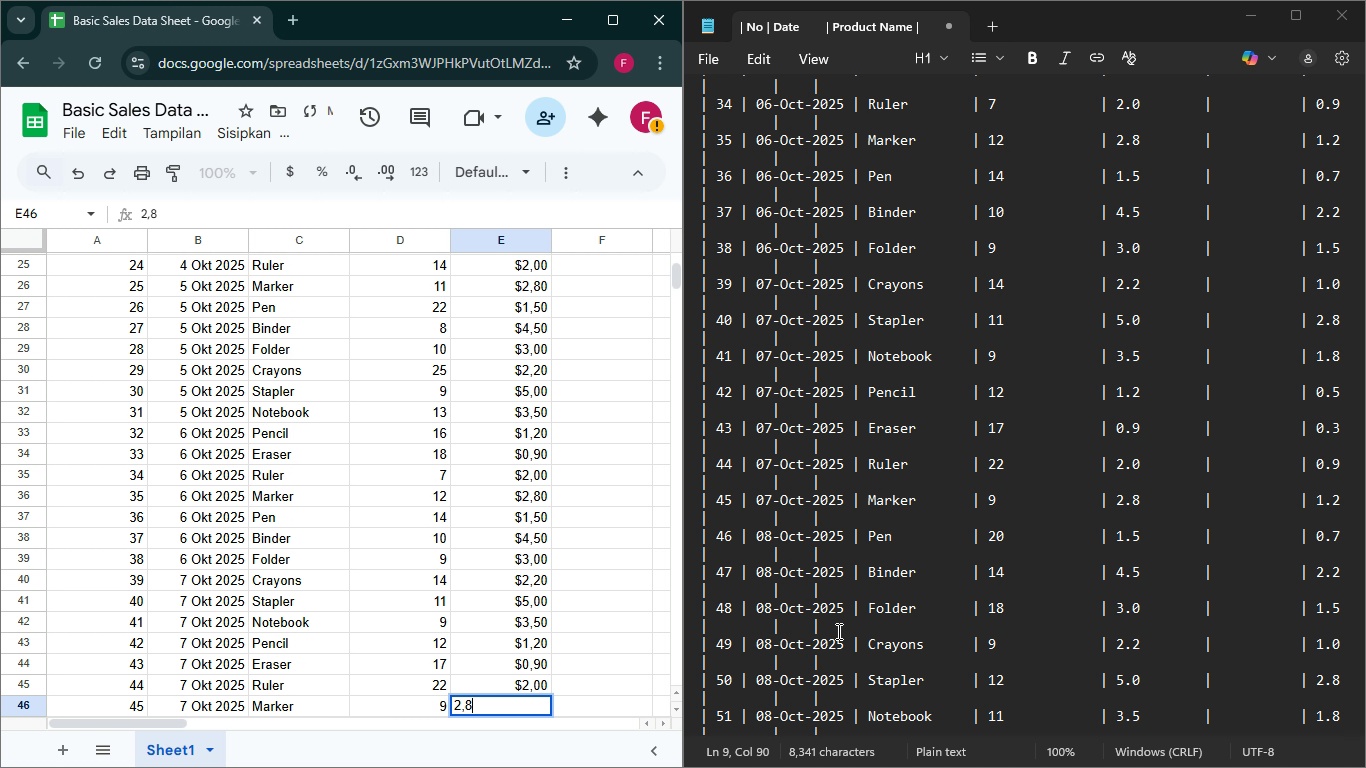 
key(8)
 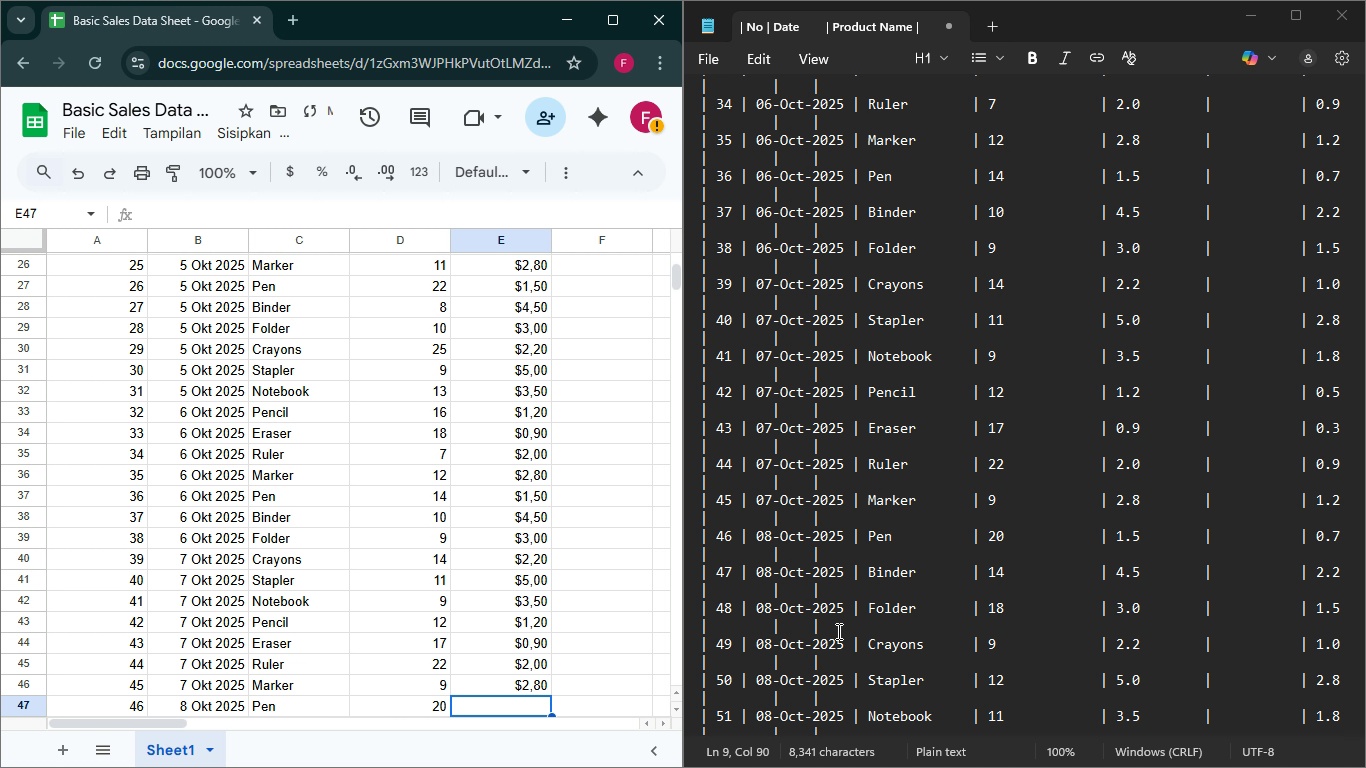 
key(Enter)
 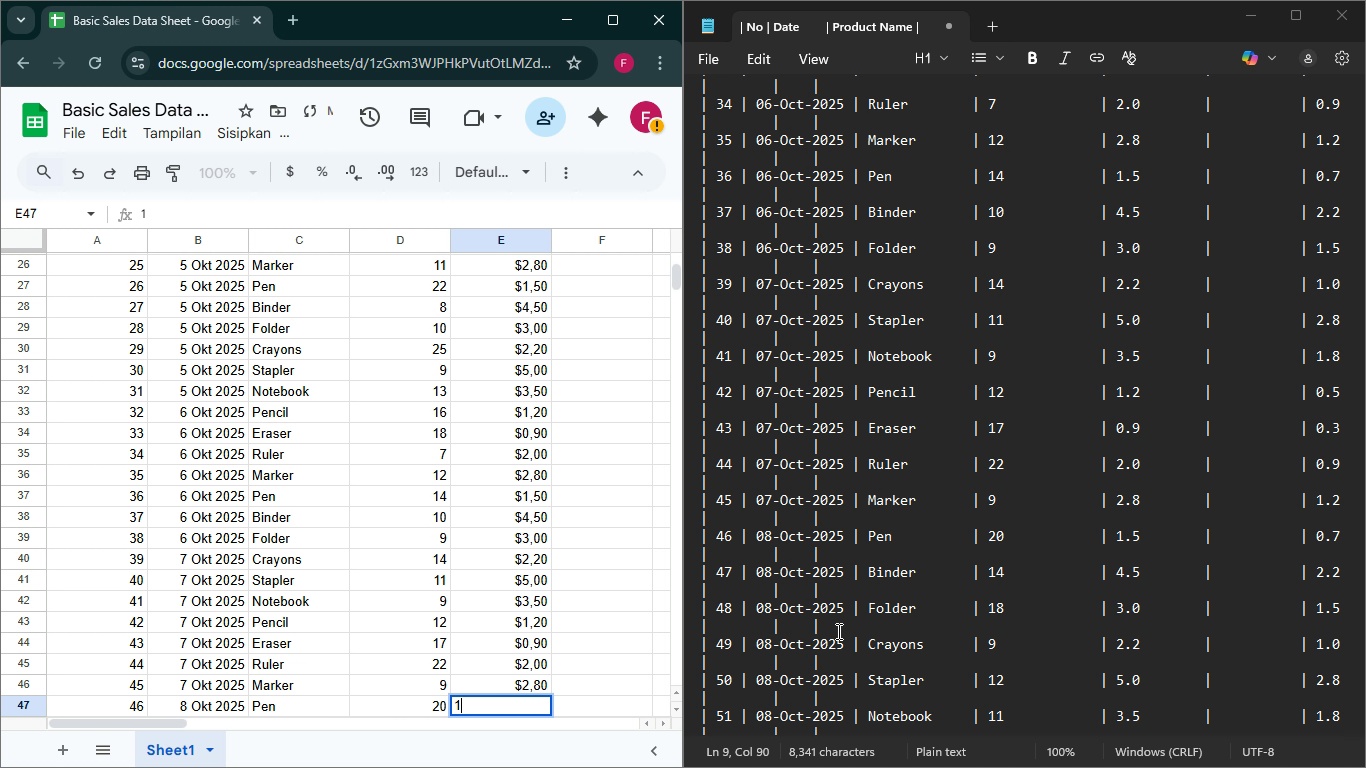 
key(1)
 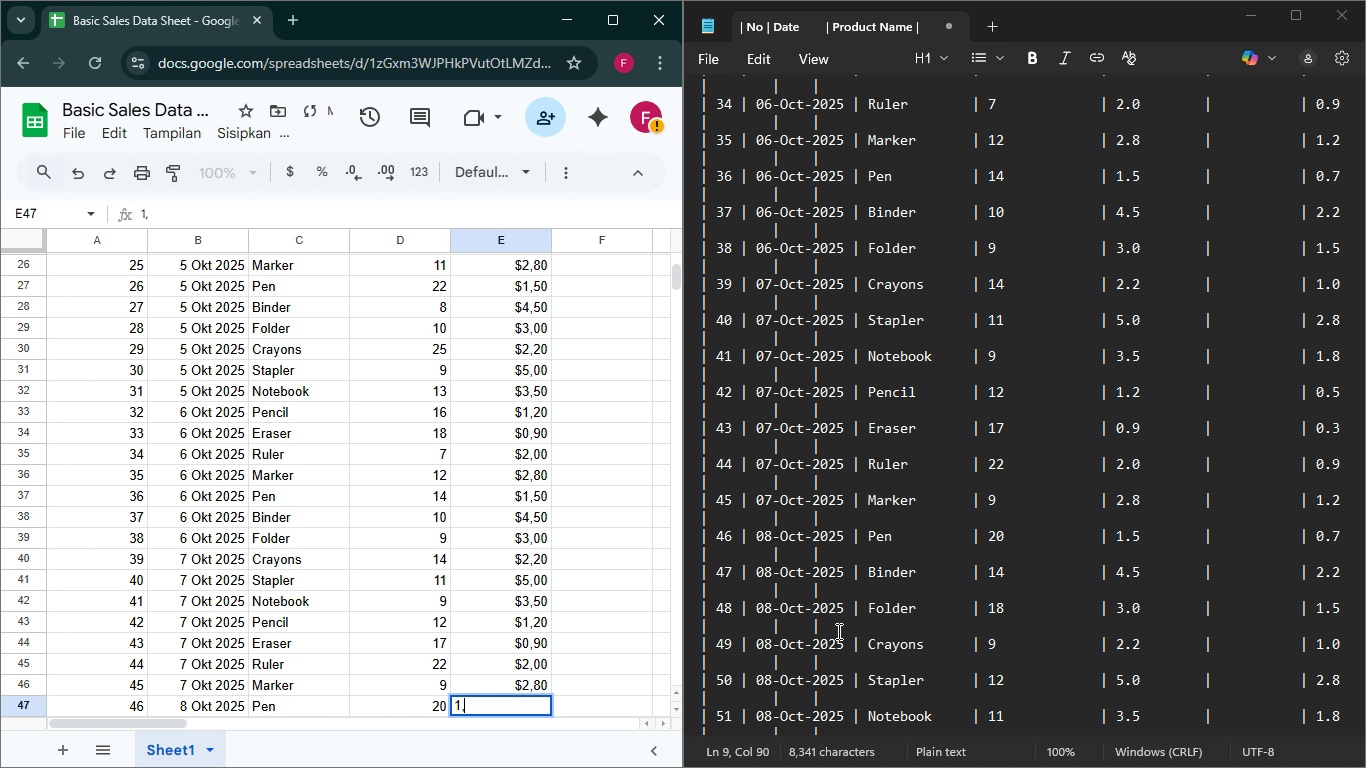 
key(Comma)
 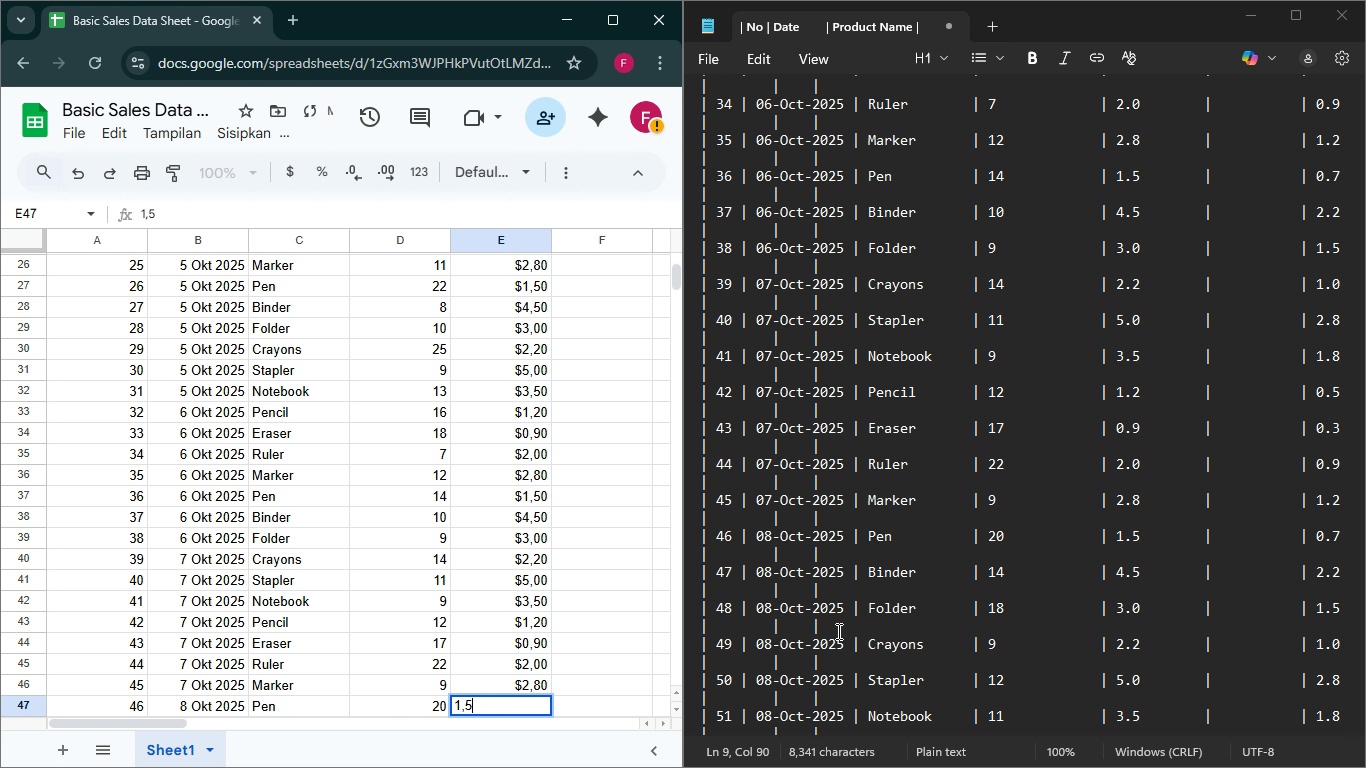 
key(5)
 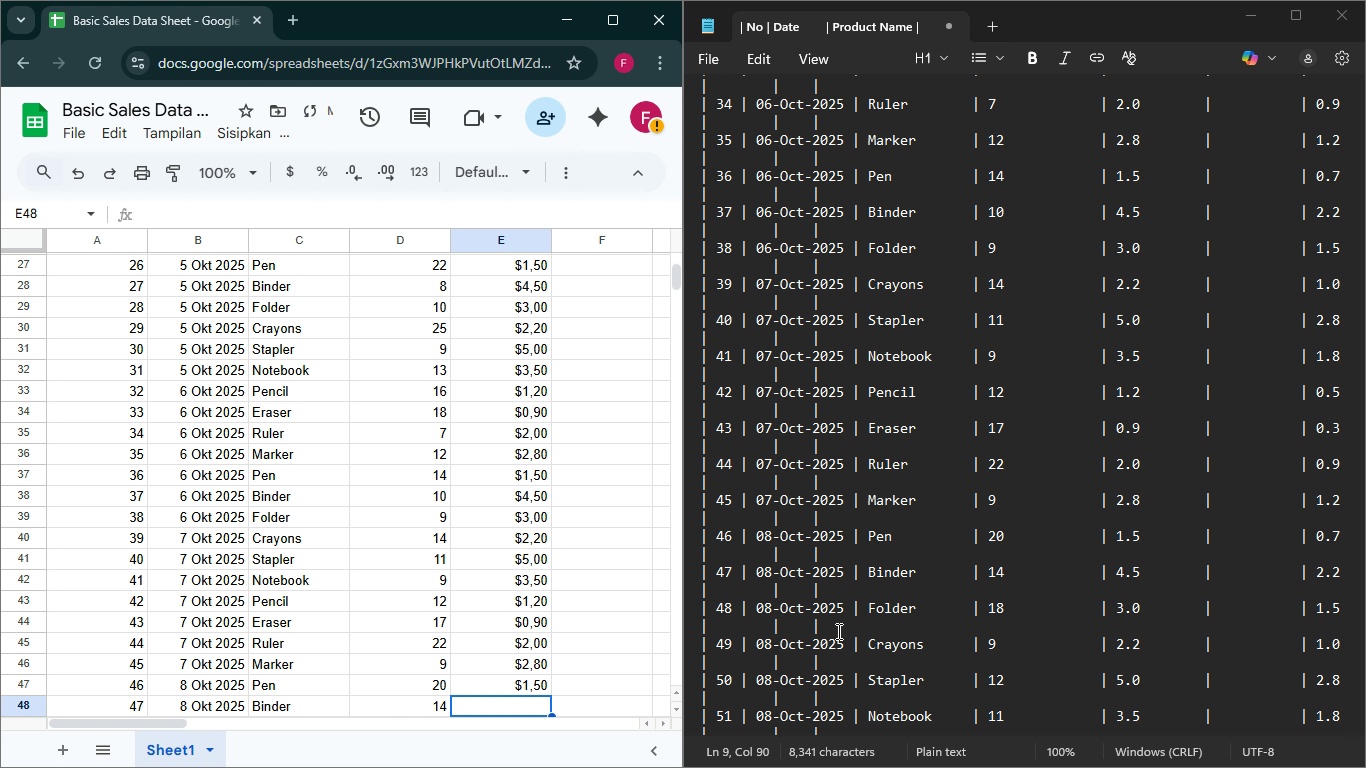 
key(Enter)
 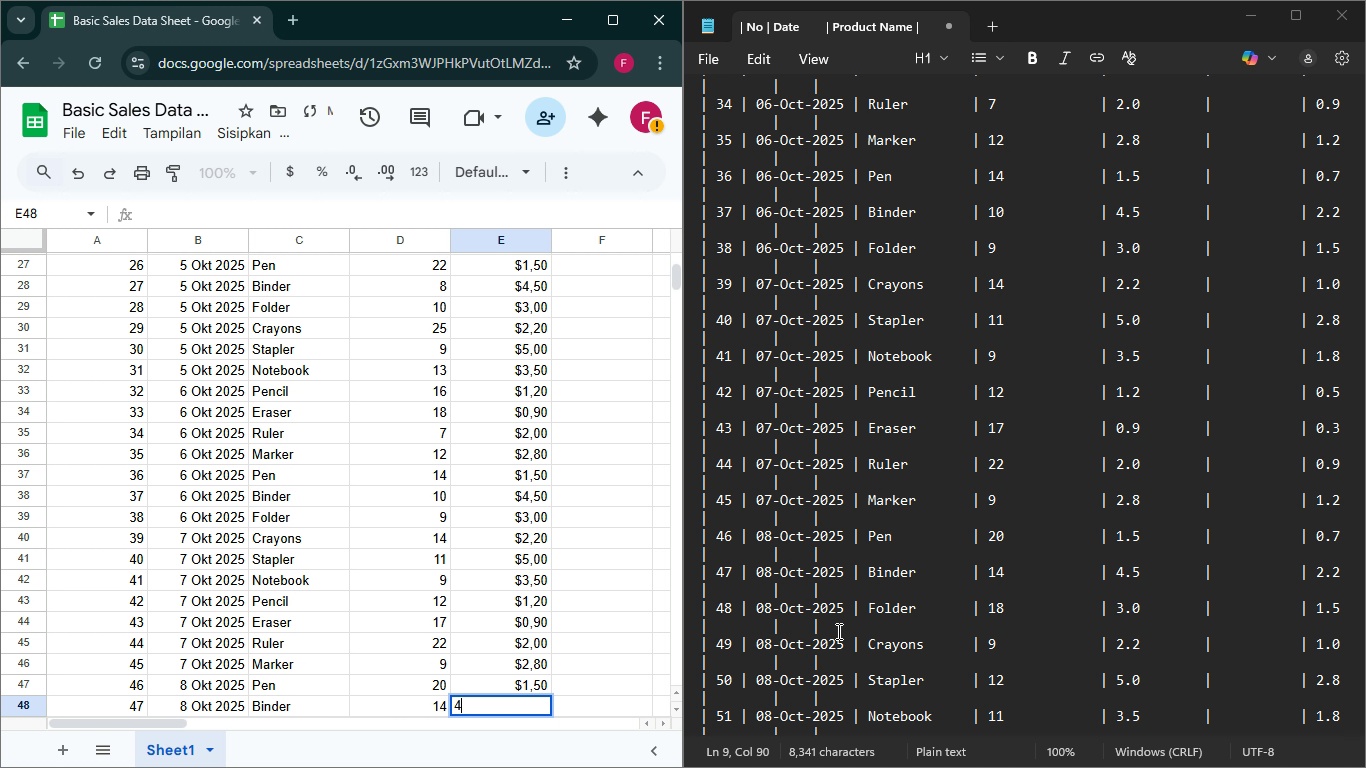 
key(4)
 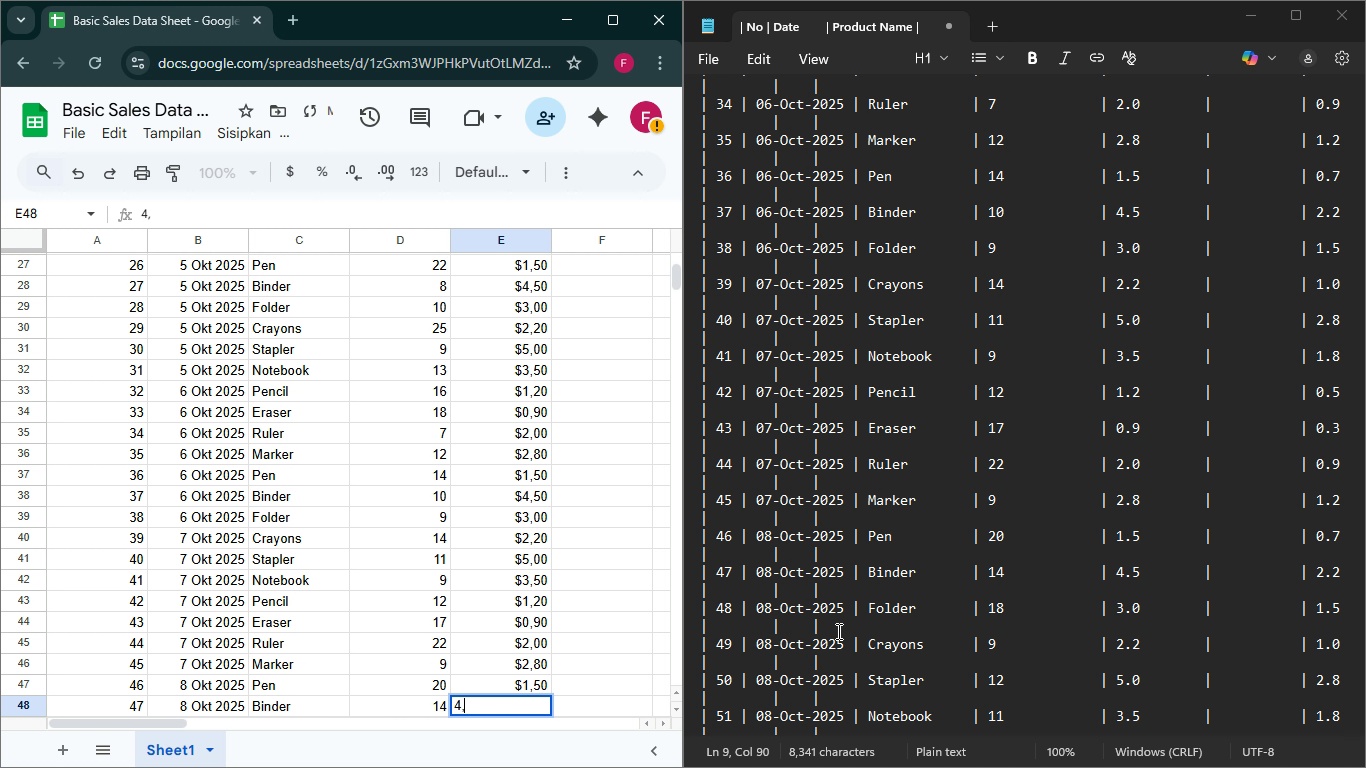 
key(Comma)
 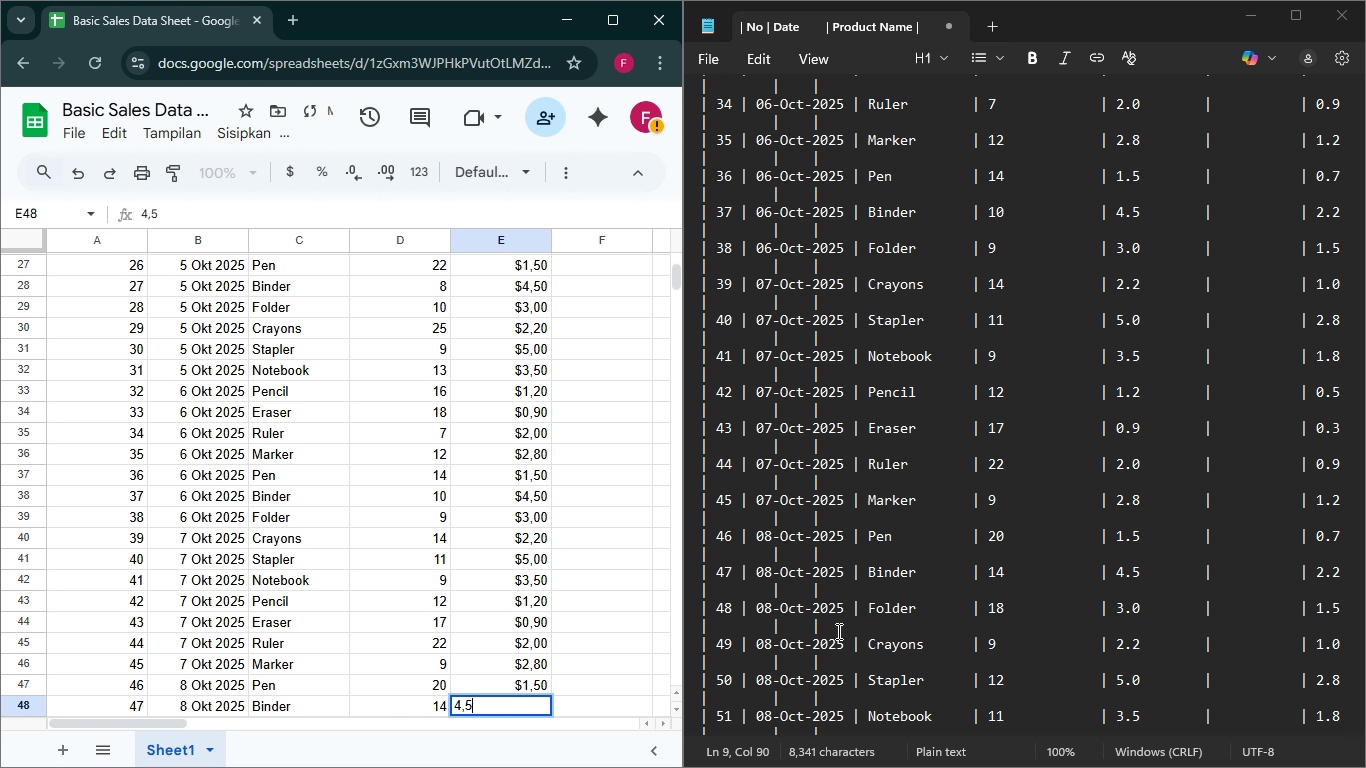 
key(5)
 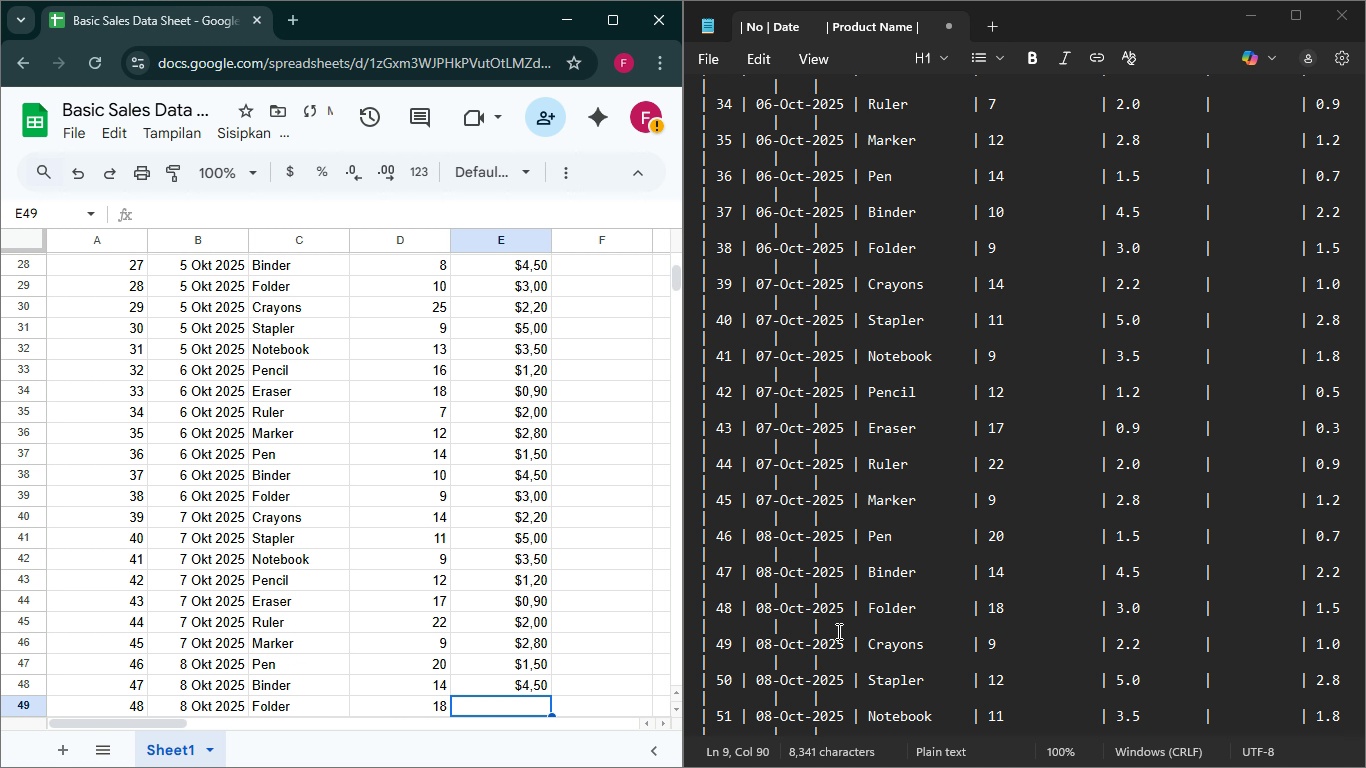 
key(Enter)
 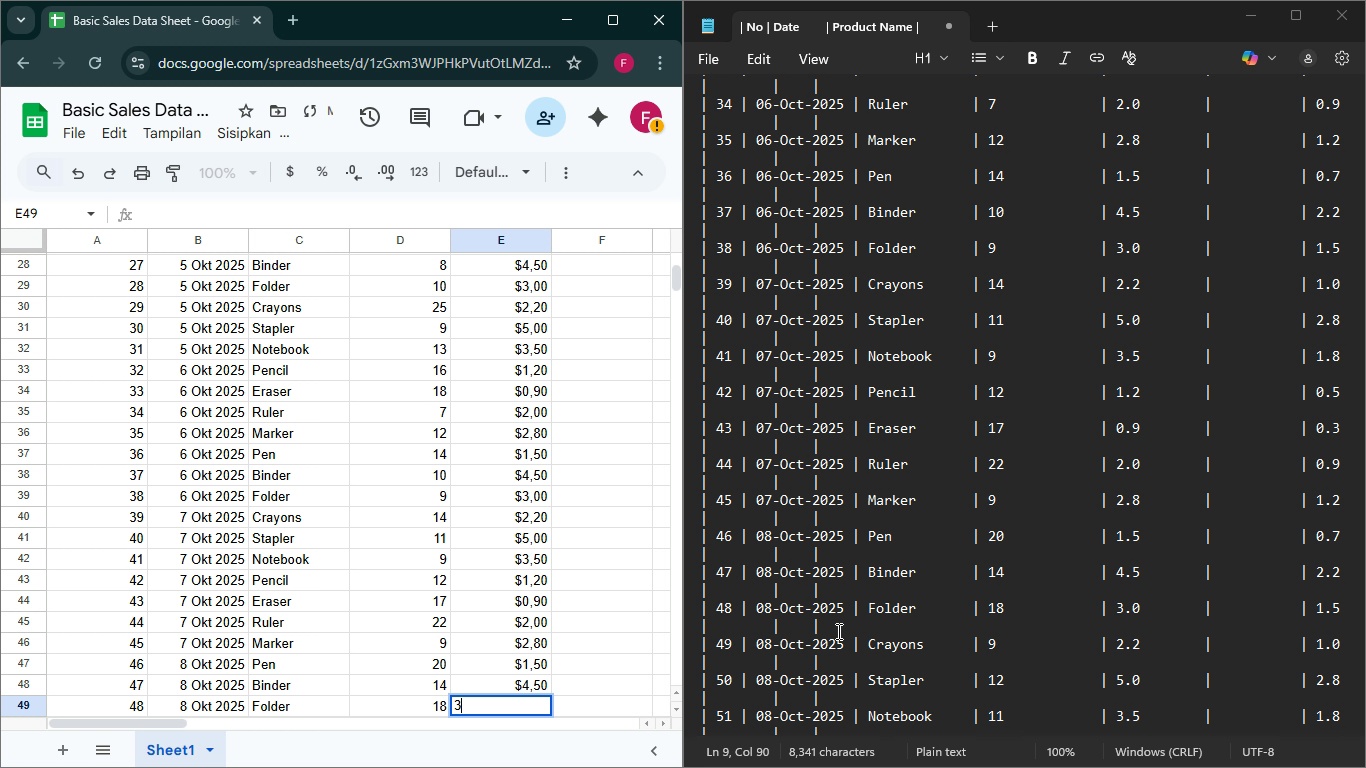 
key(3)
 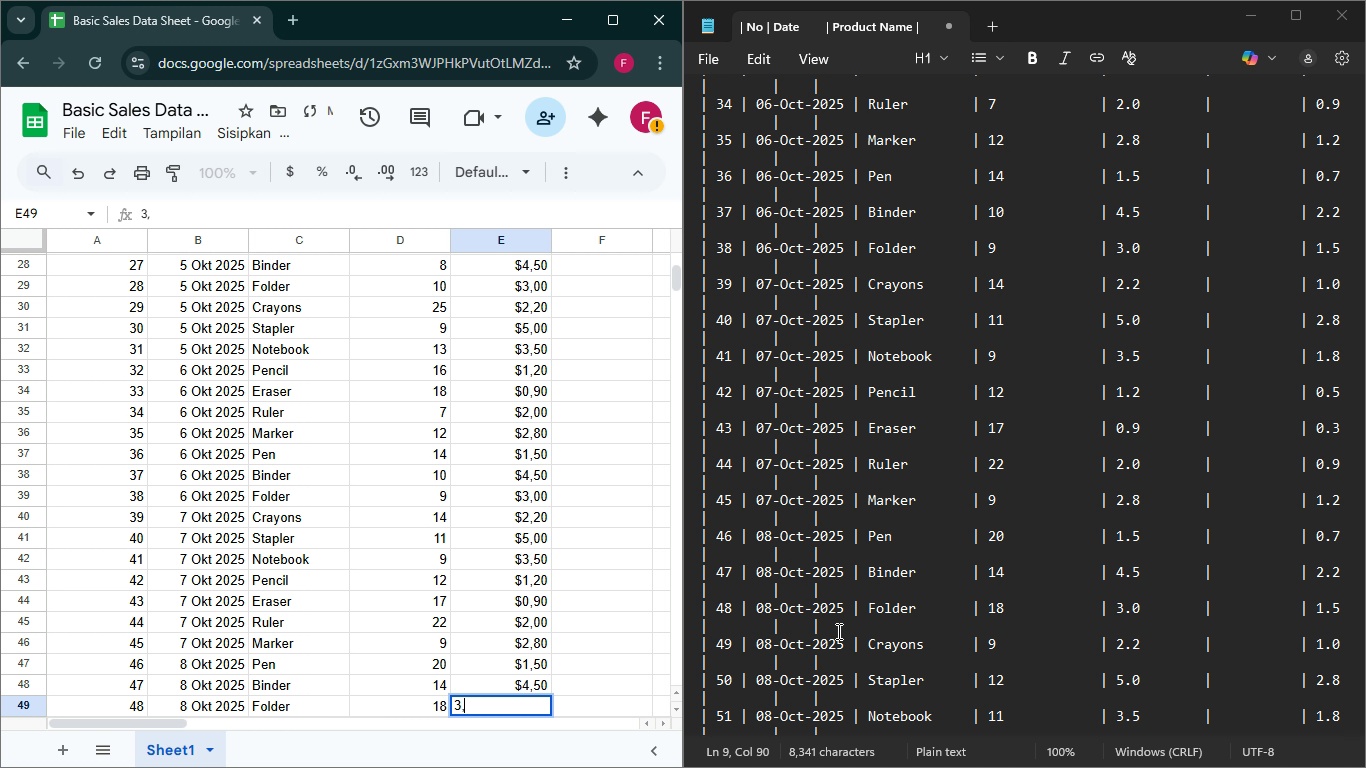 
key(Comma)
 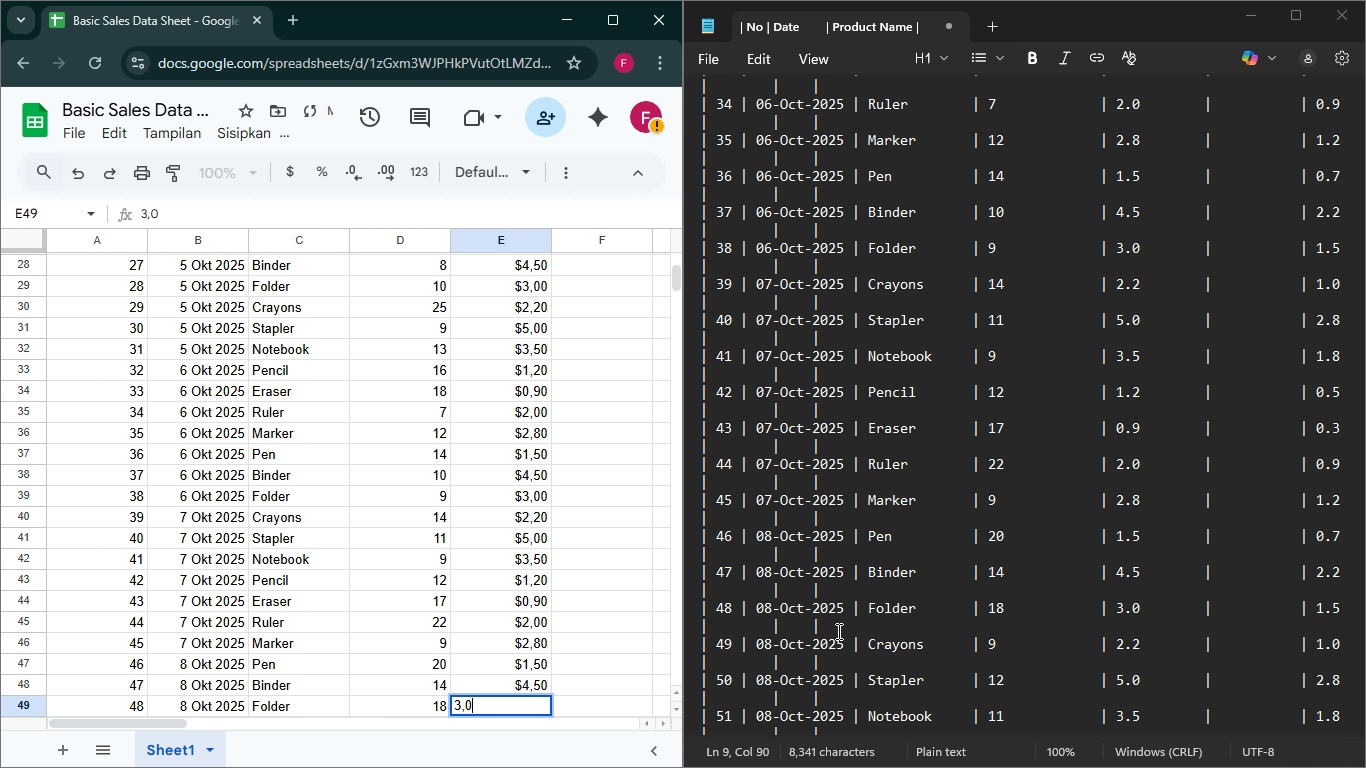 
key(0)
 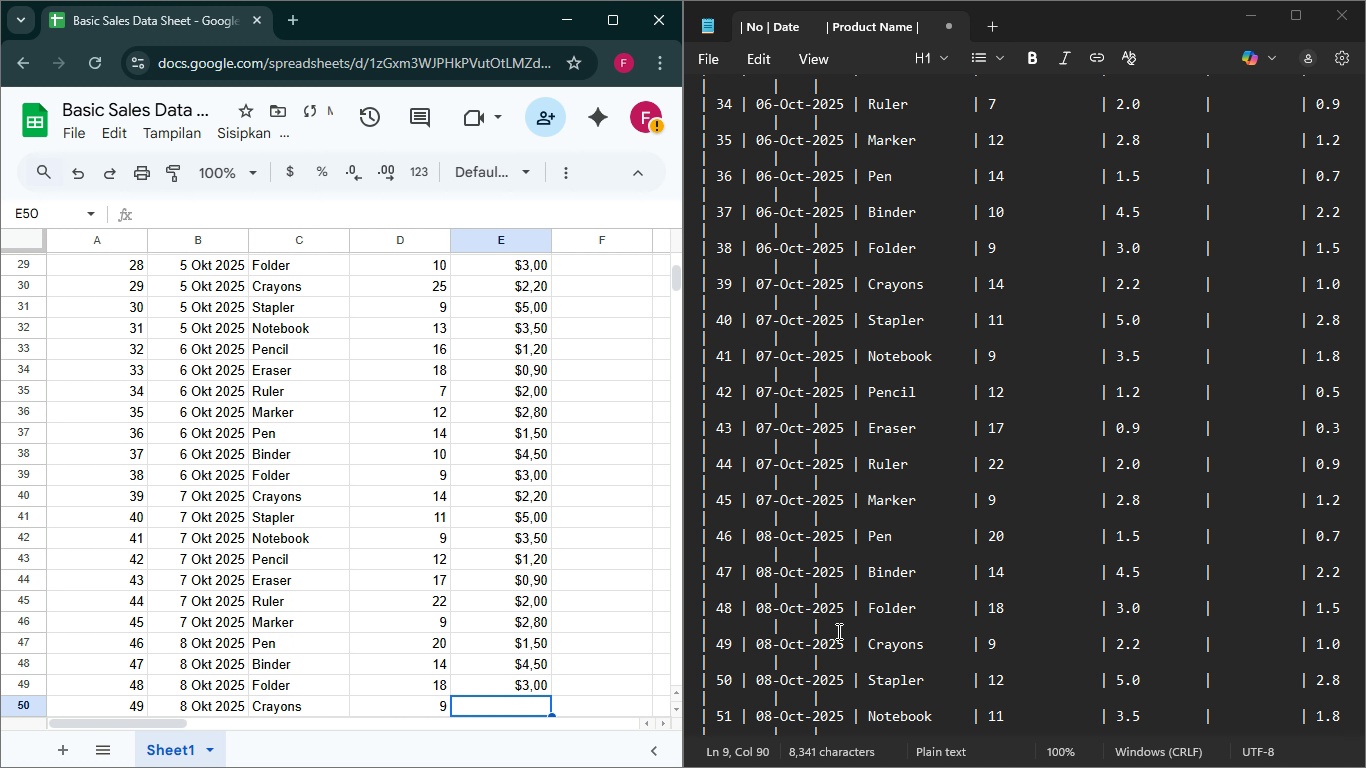 
key(Enter)
 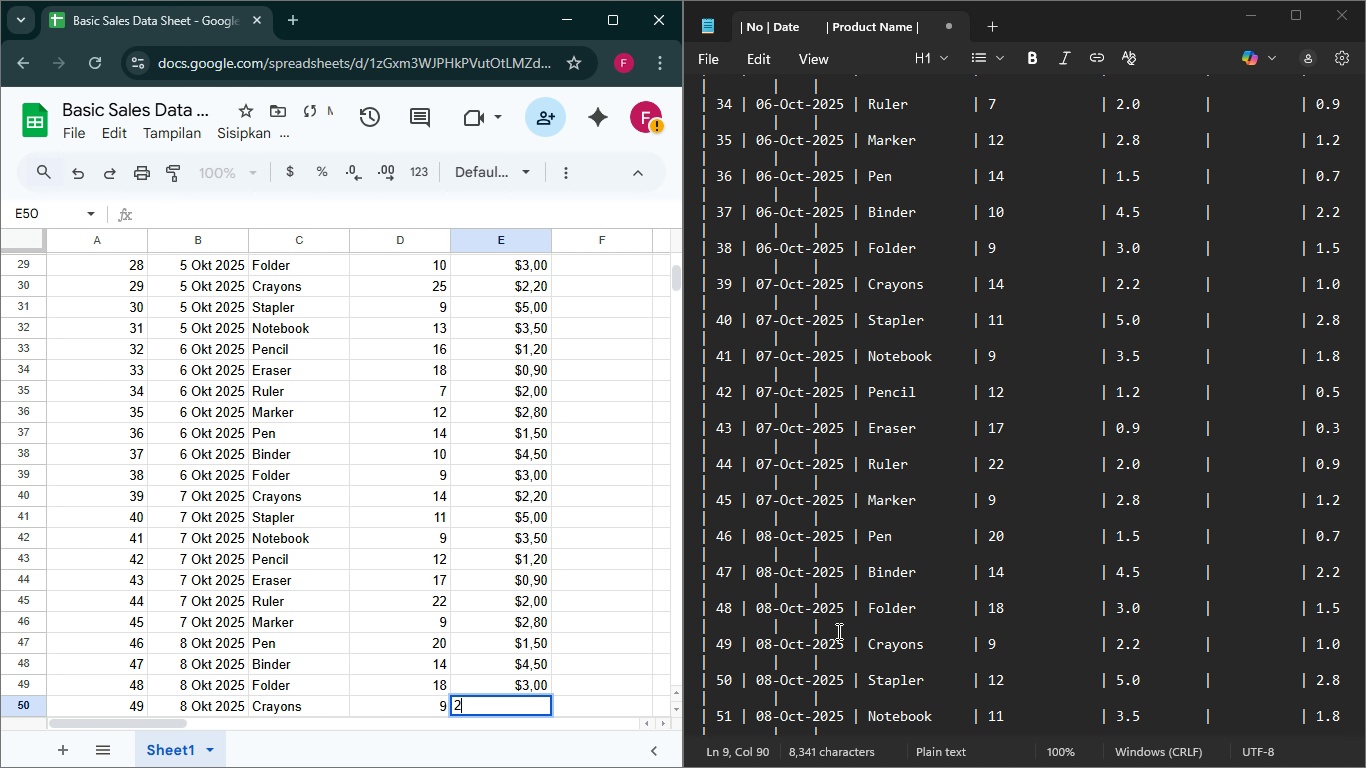 
key(2)
 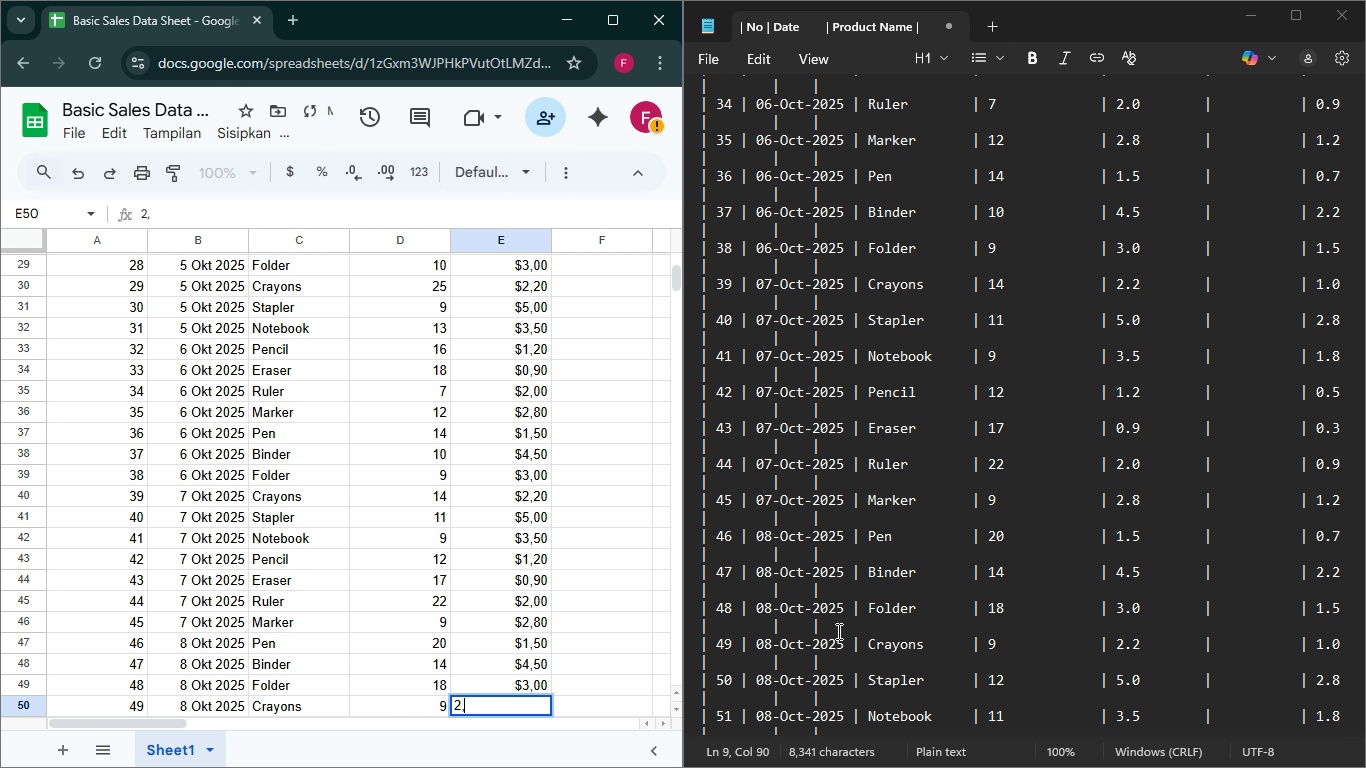 
key(Comma)
 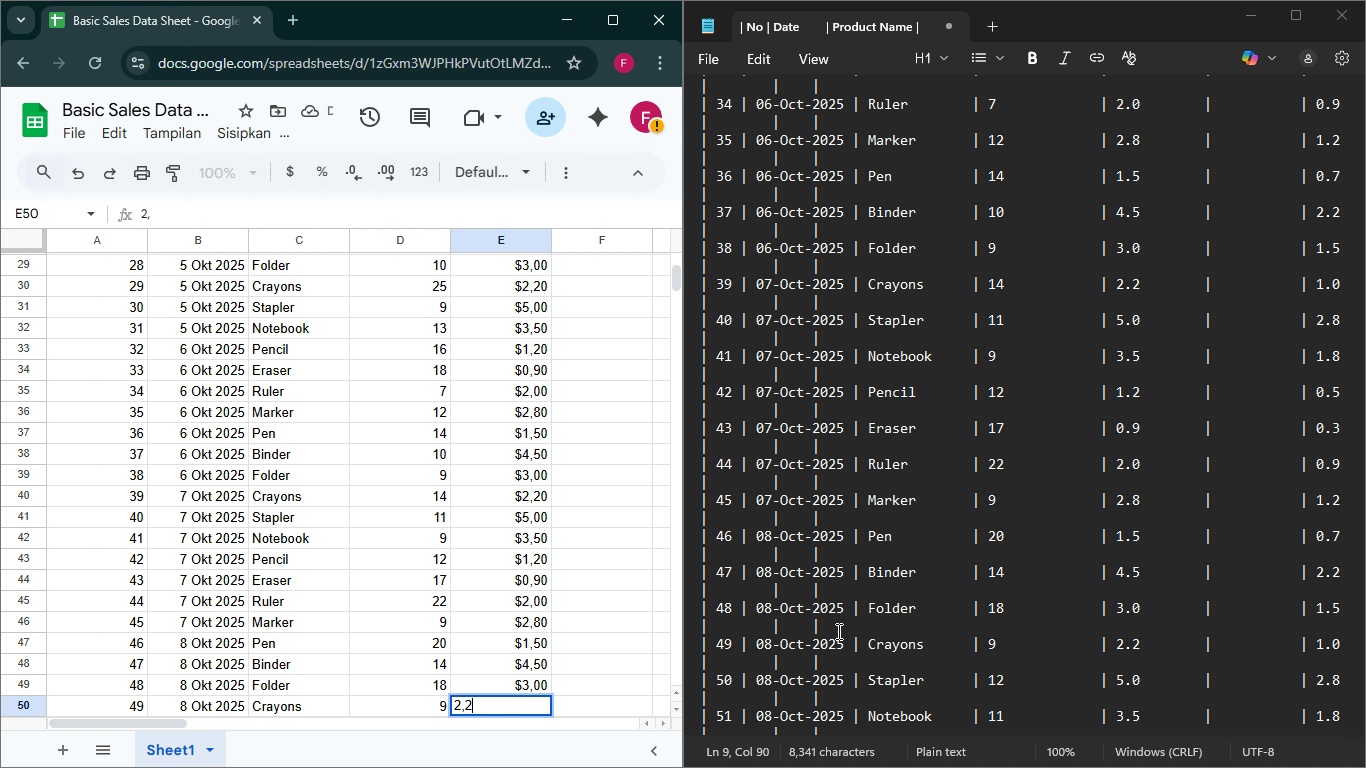 
key(2)
 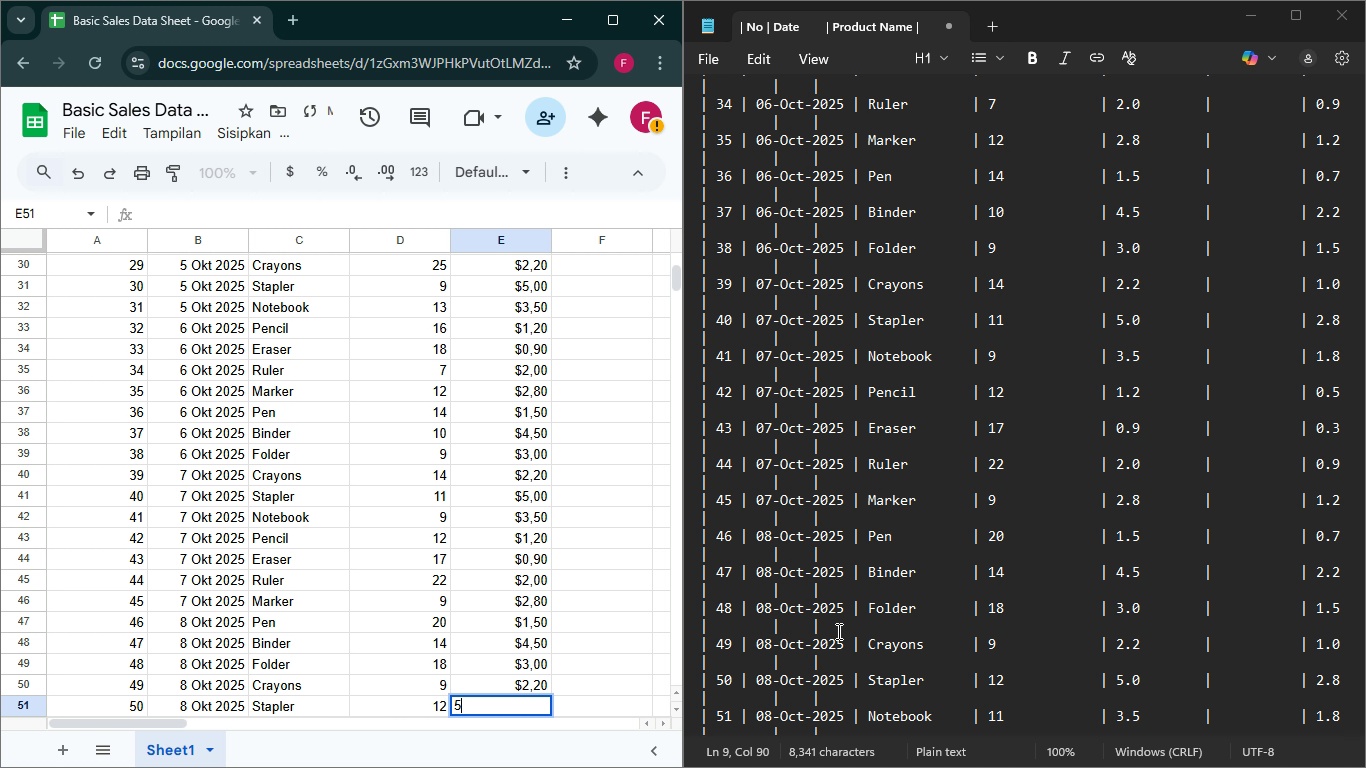 
key(Enter)
 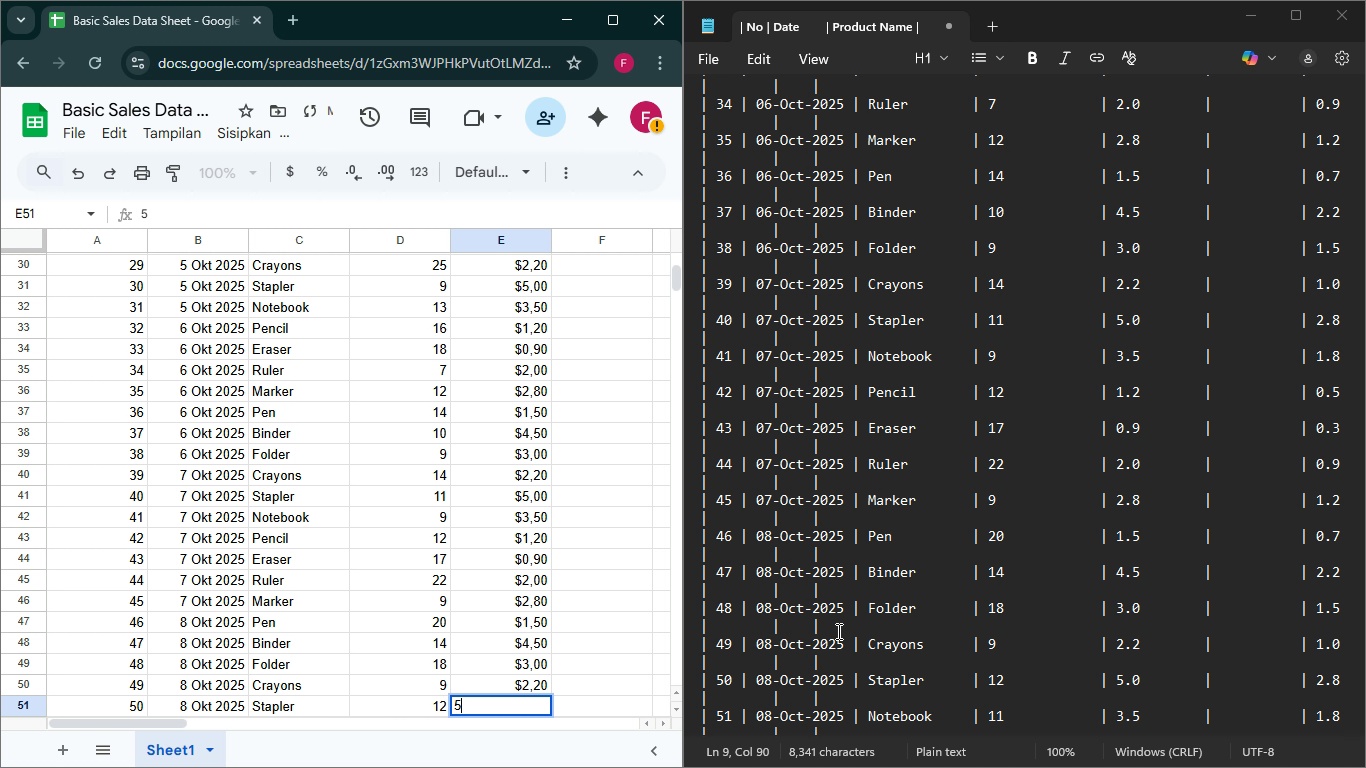 
key(5)
 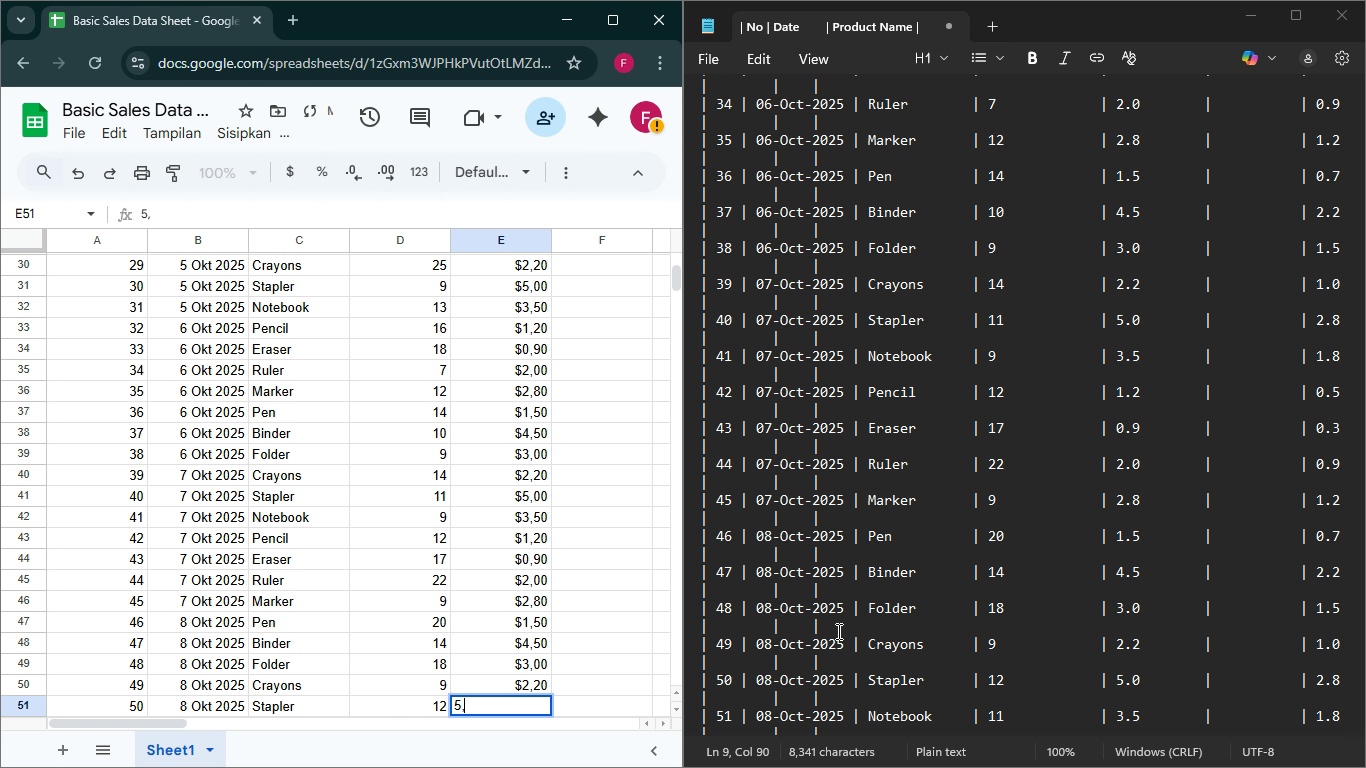 
key(Comma)
 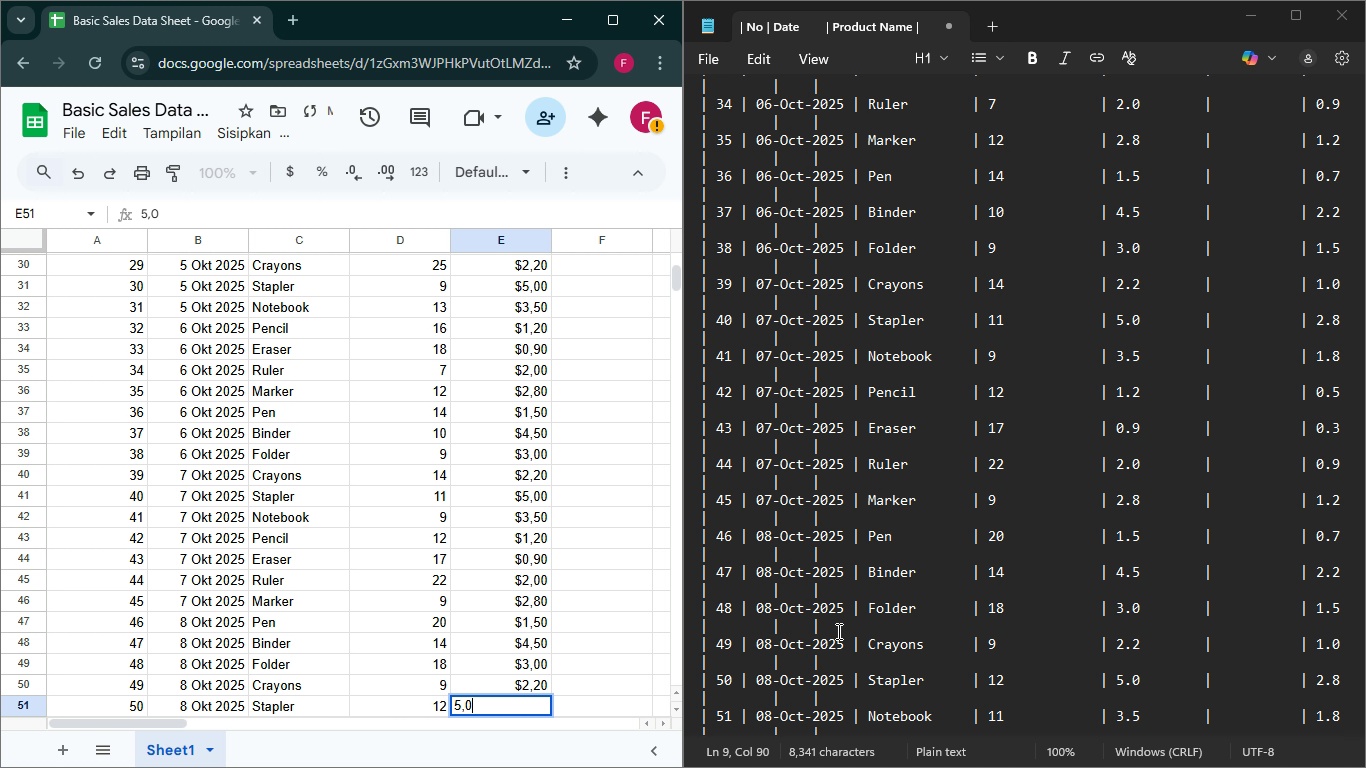 
key(0)
 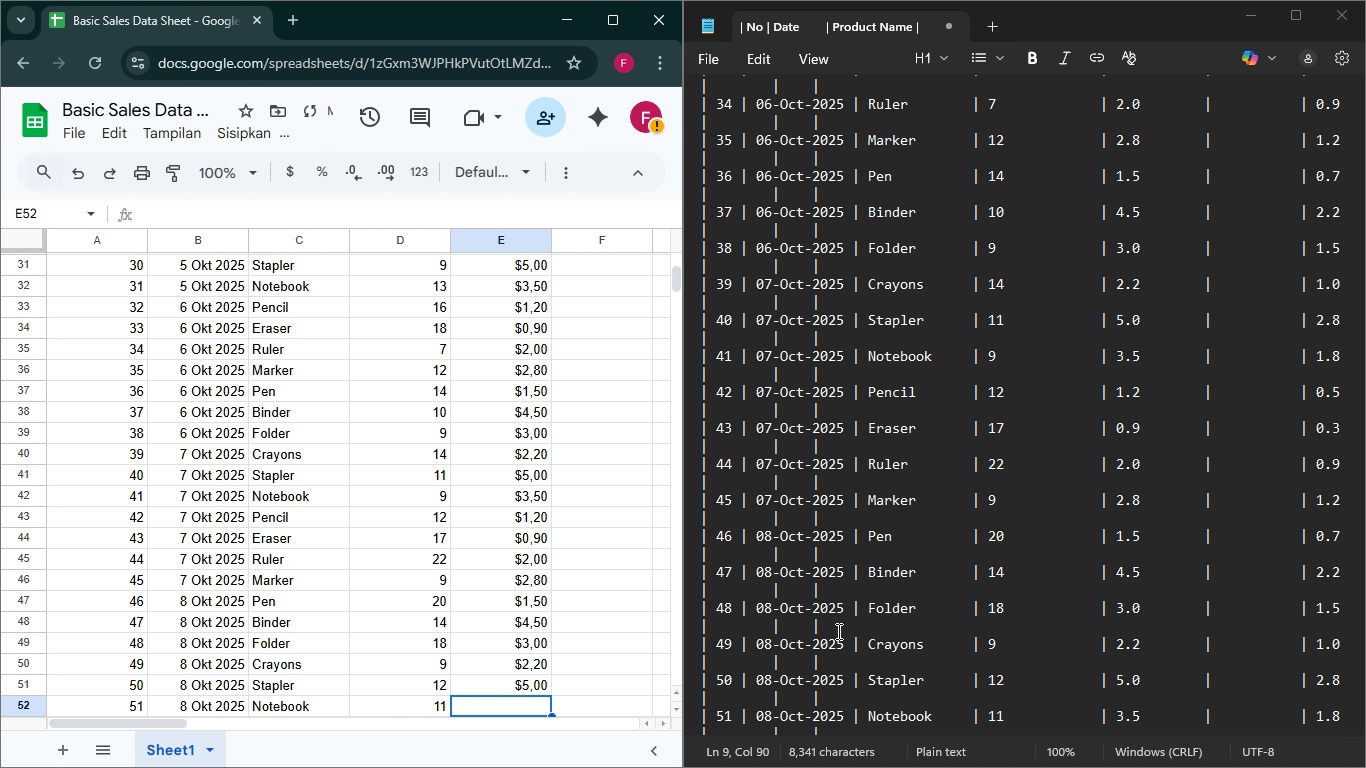 
key(Enter)
 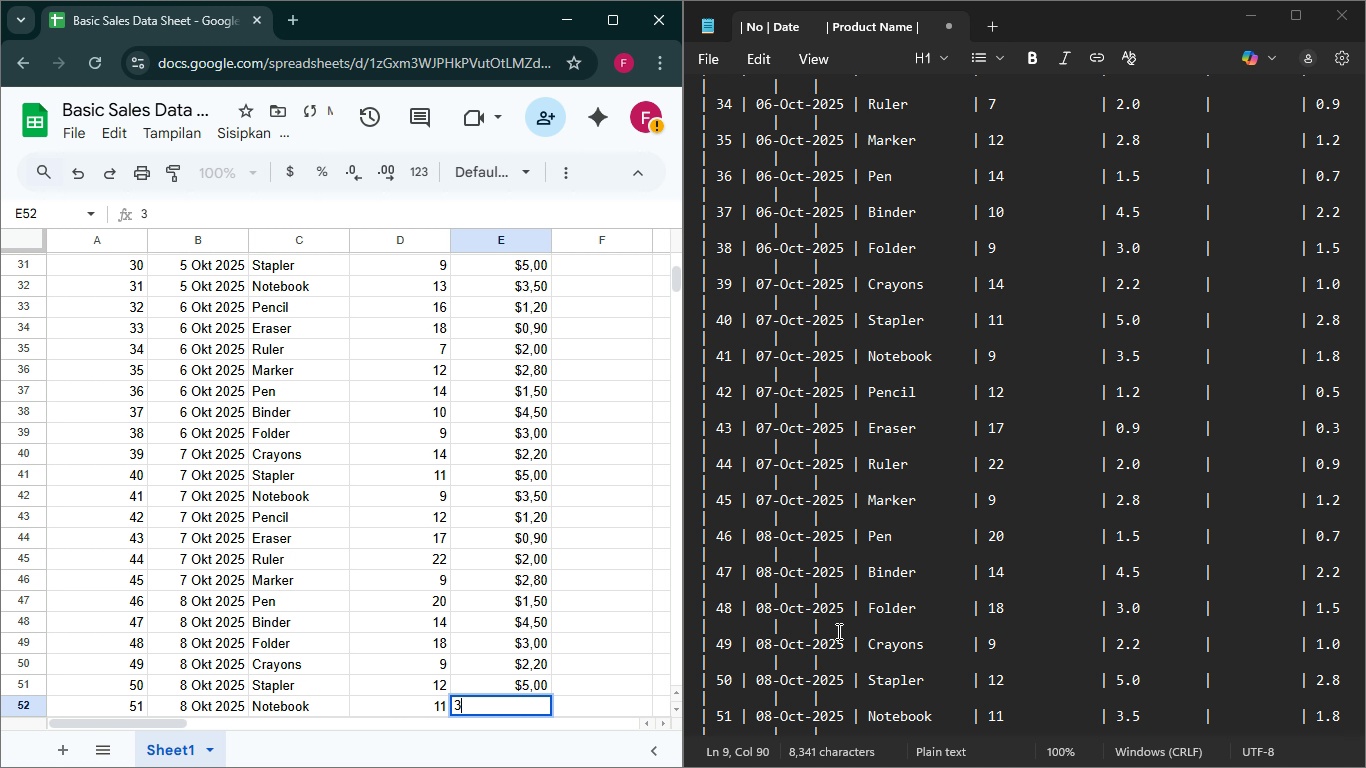 
key(3)
 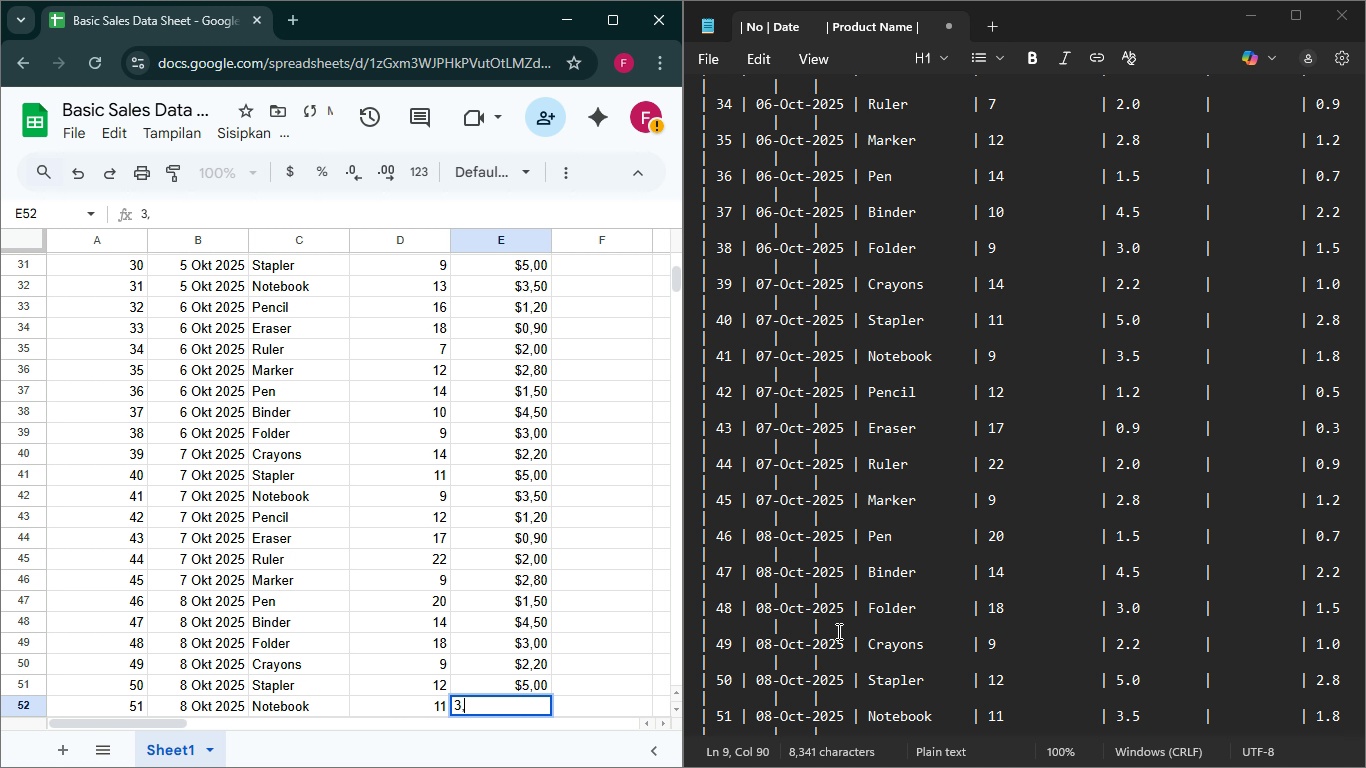 
key(Comma)
 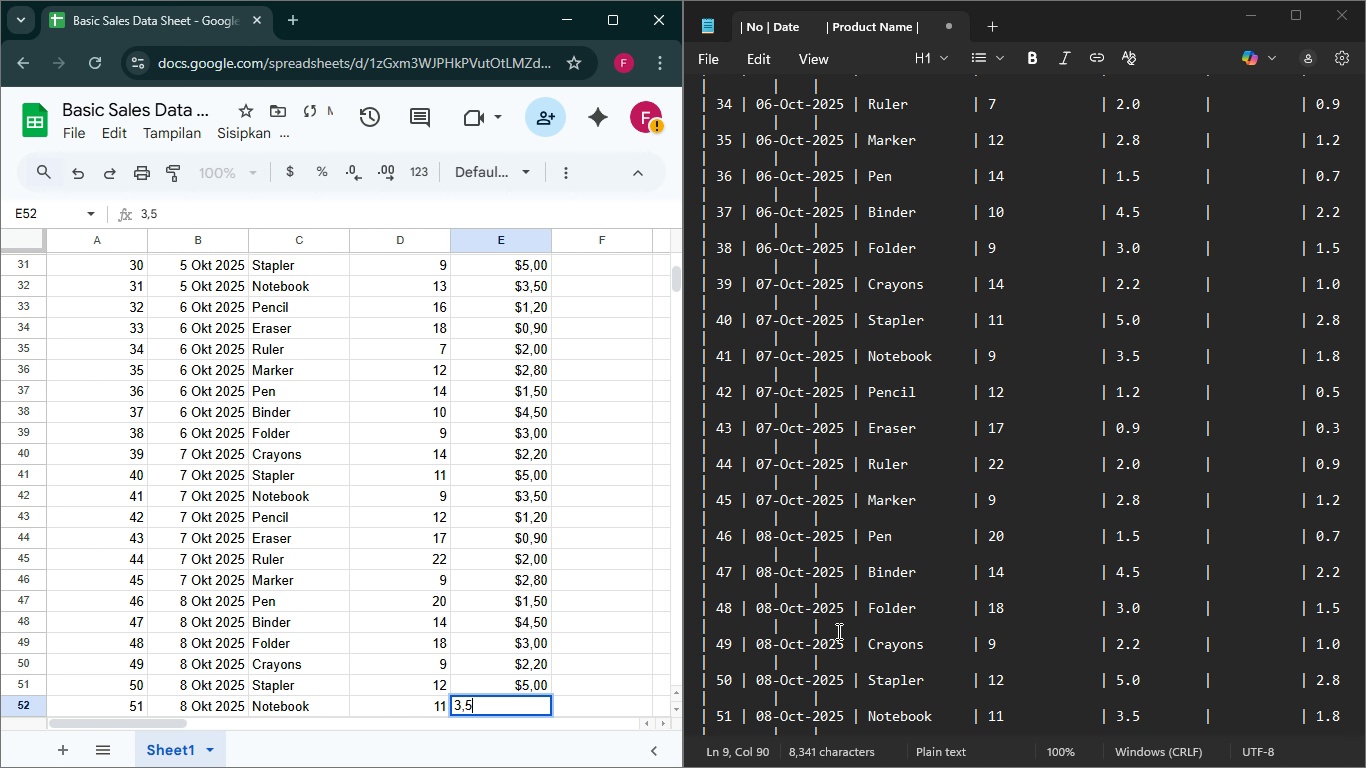 
key(5)
 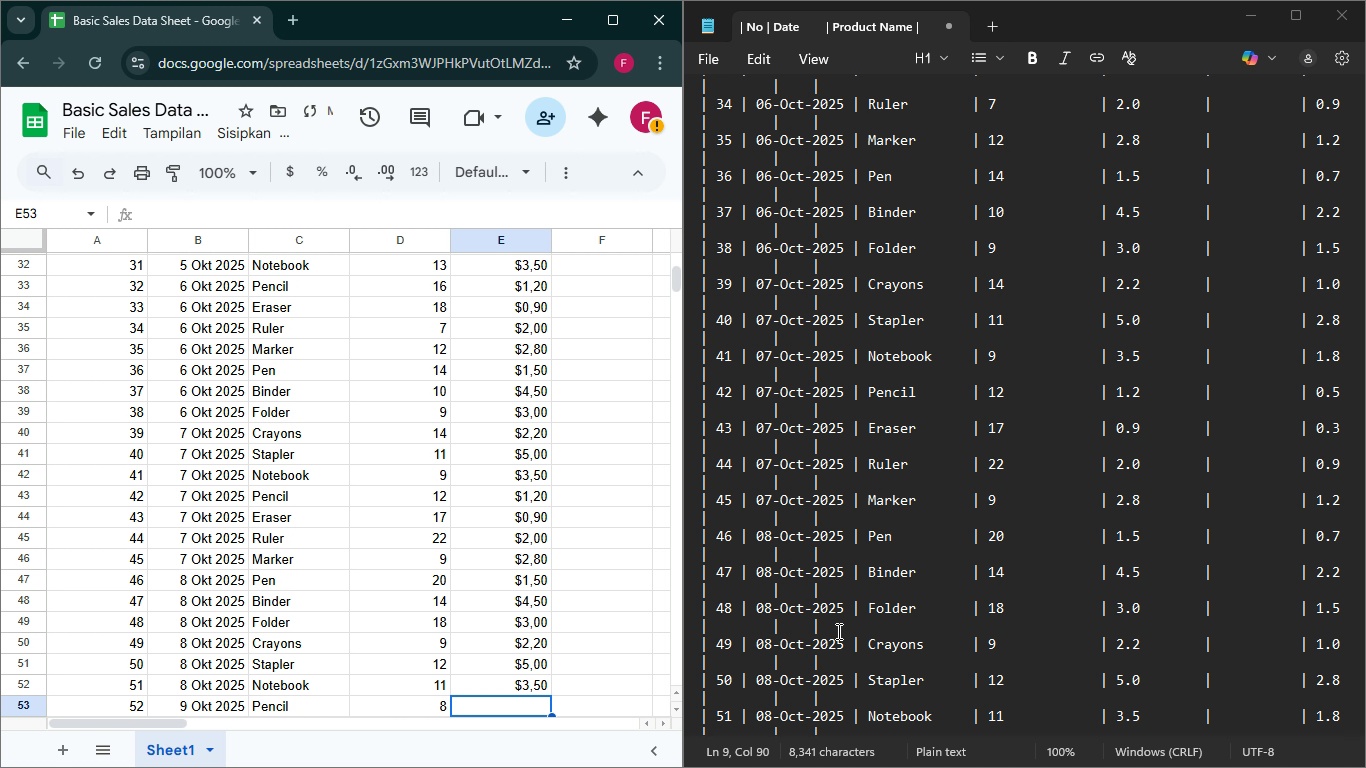 
key(Enter)
 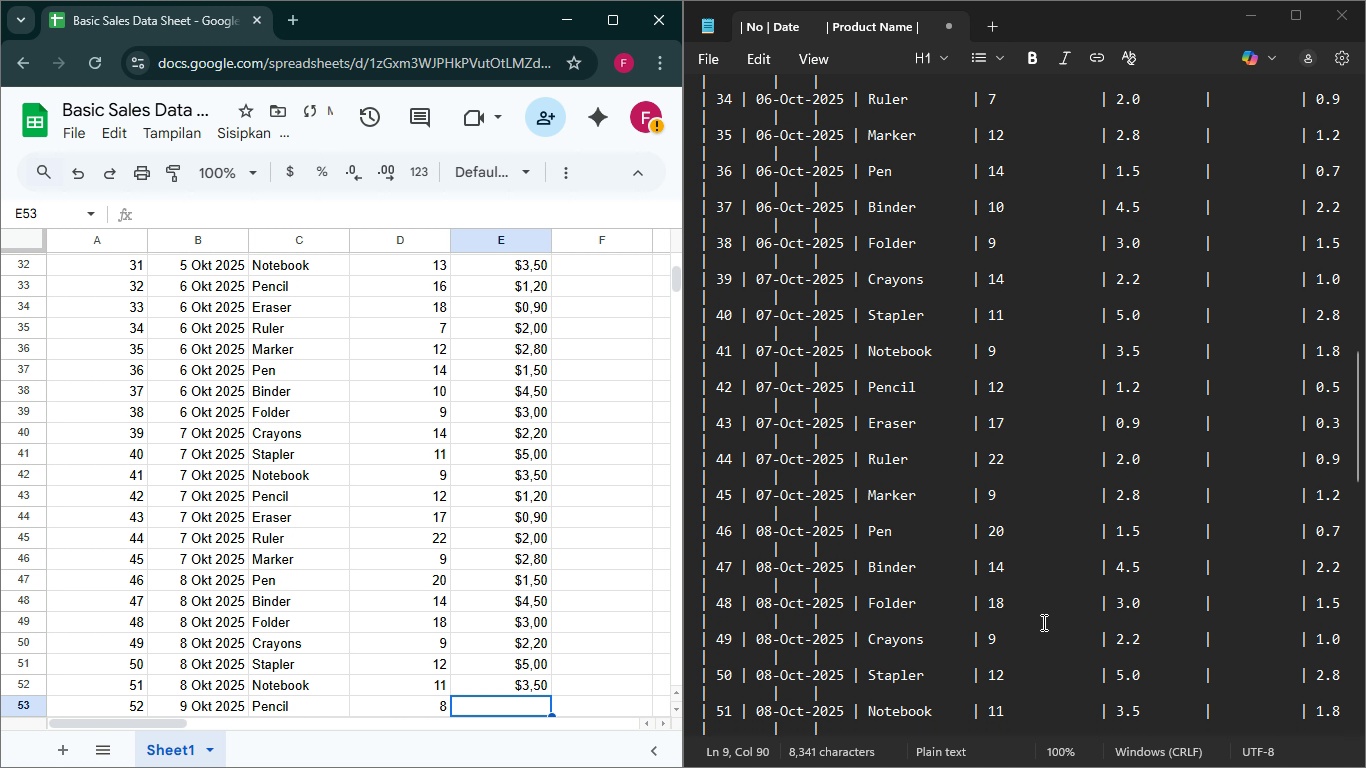 
scroll: coordinate [463, 650], scroll_direction: down, amount: 11.0
 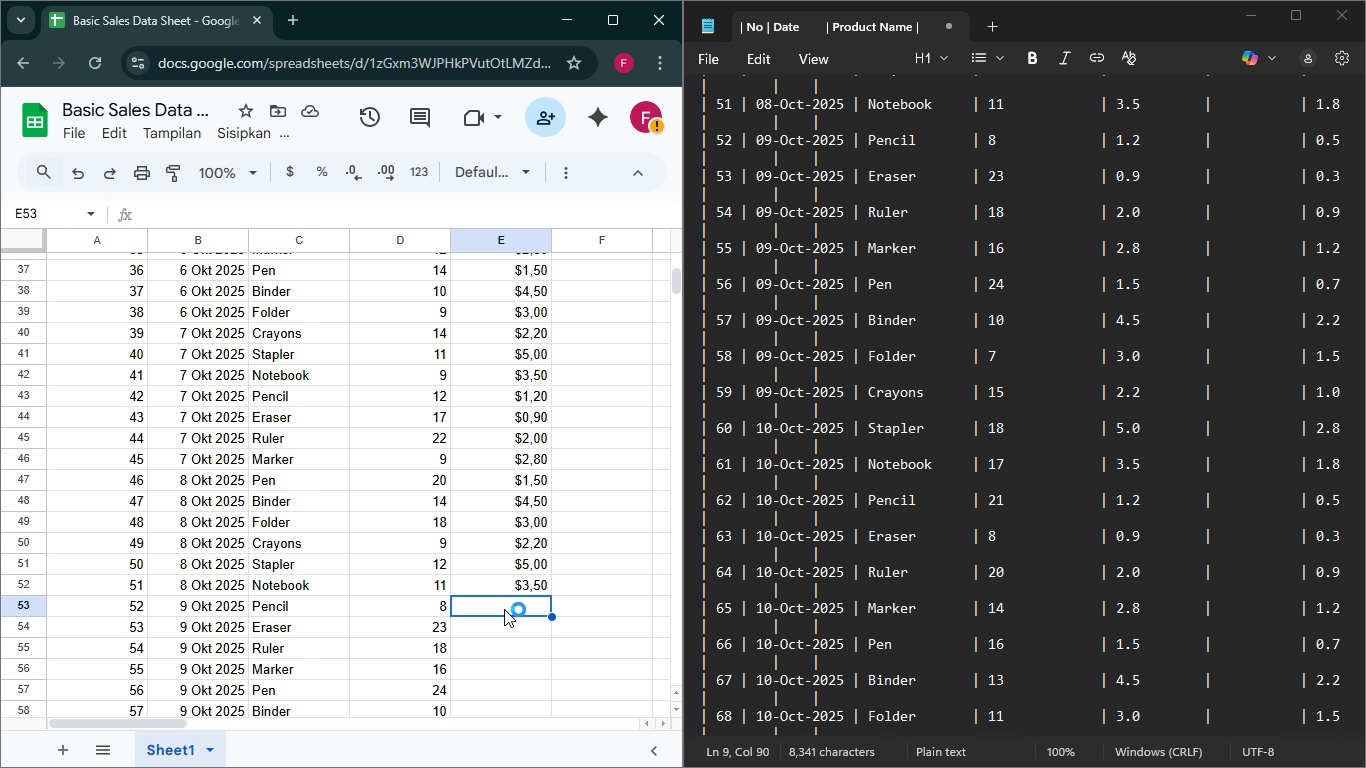 
wait(7.36)
 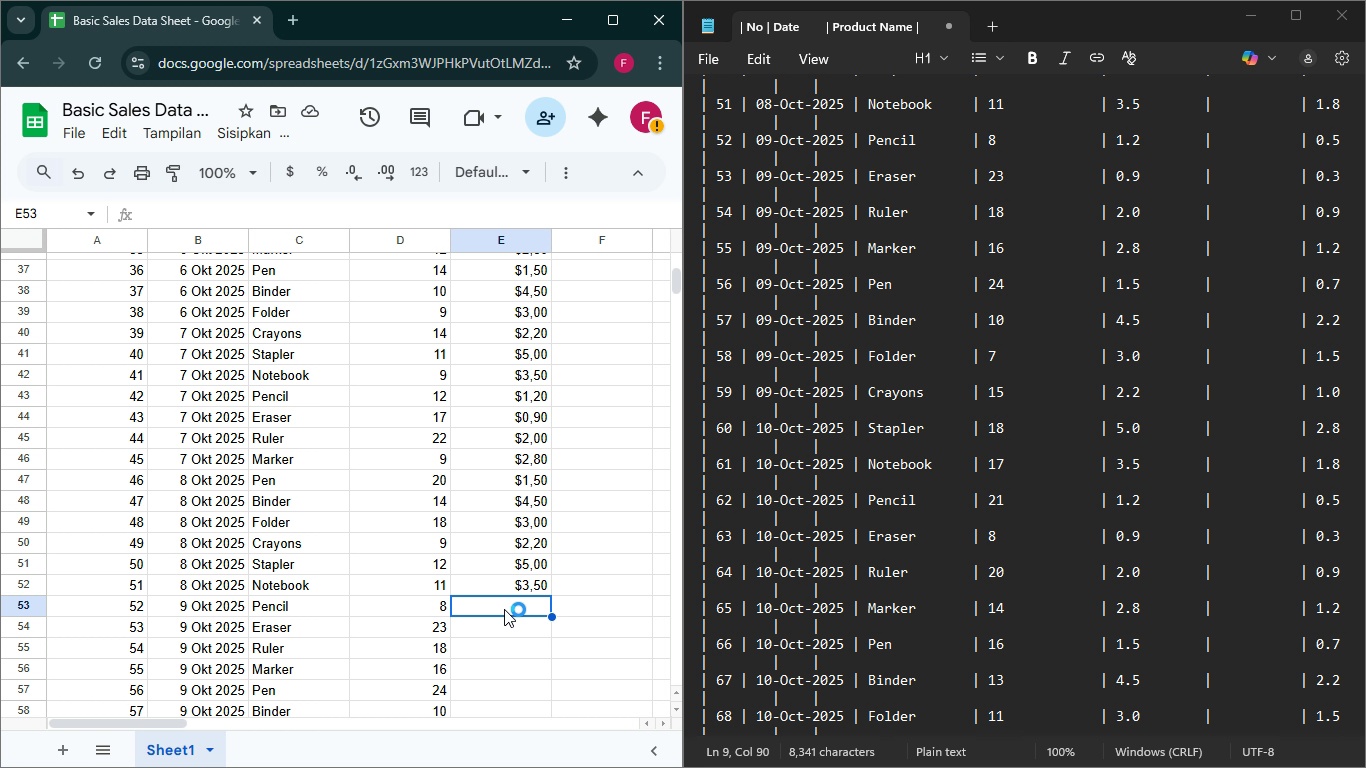 
key(1)
 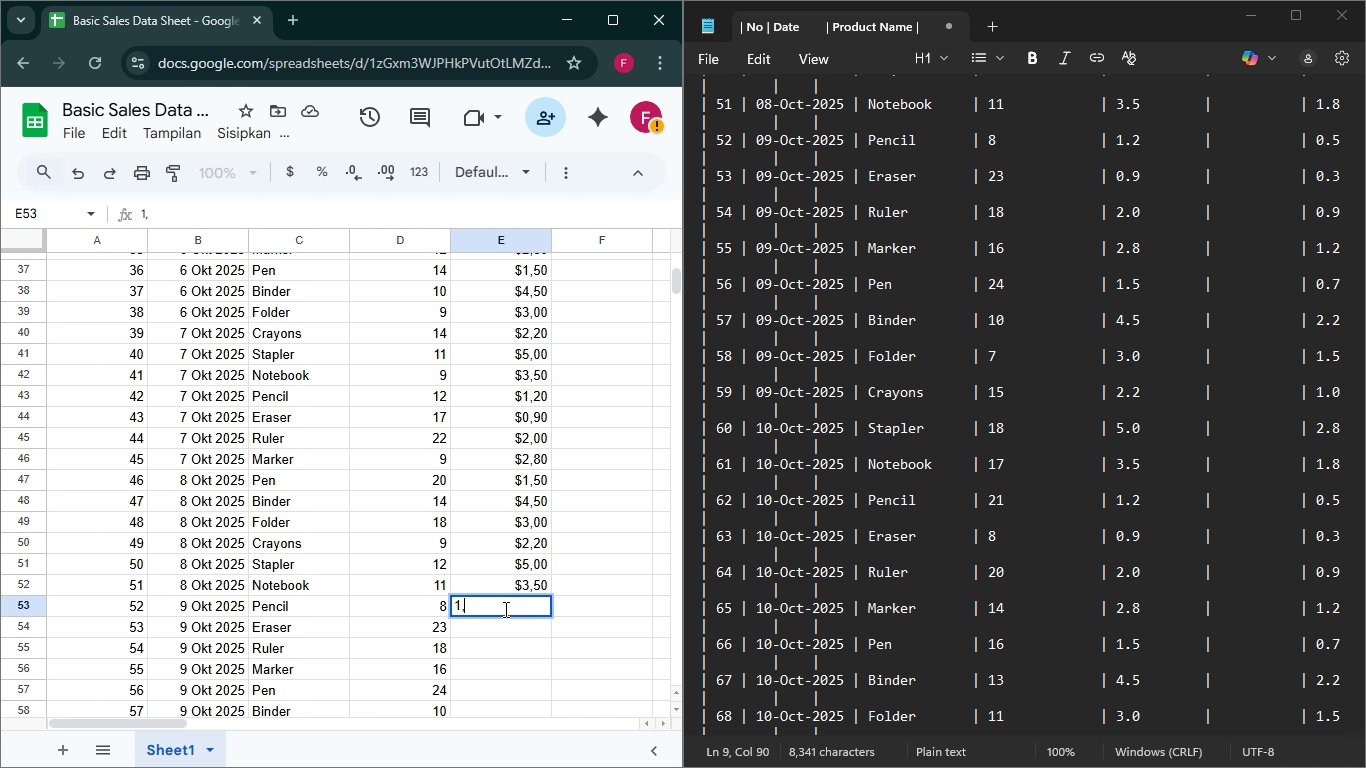 
key(Comma)
 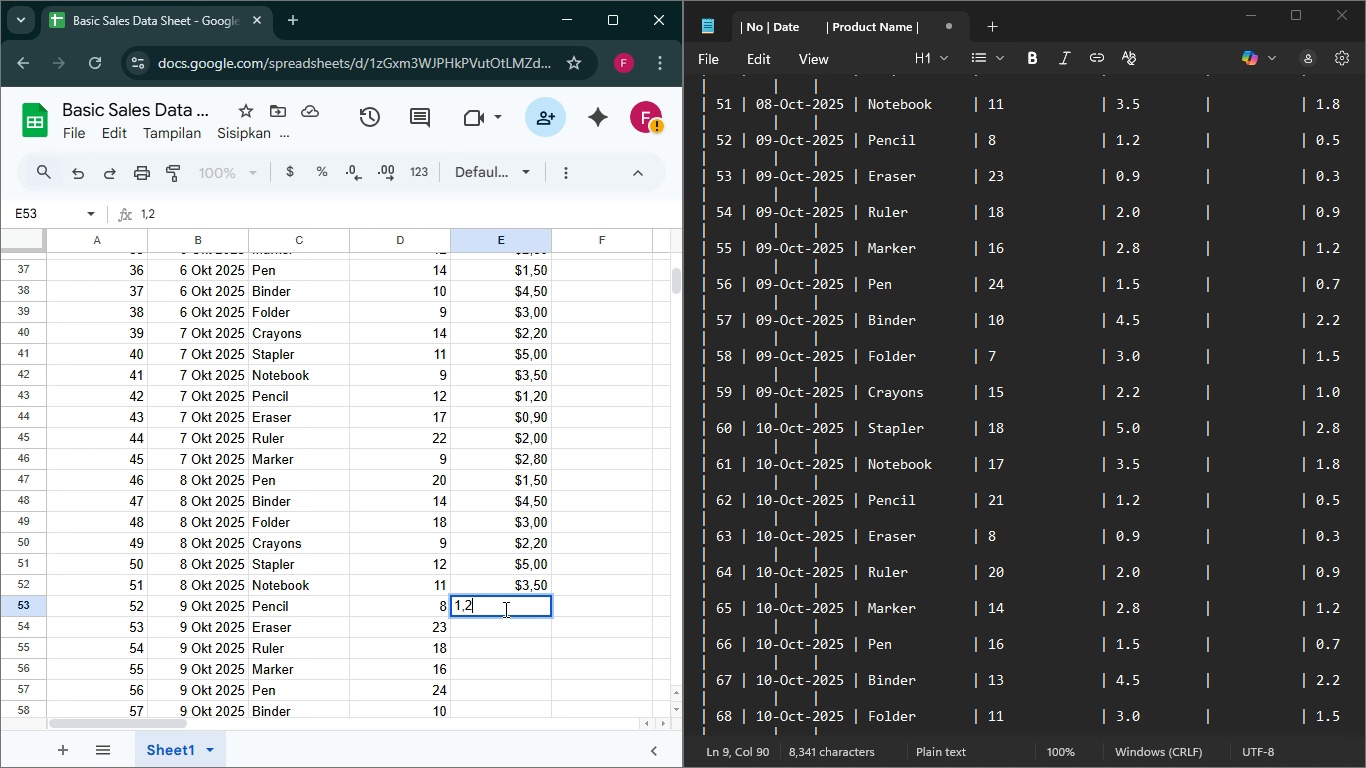 
key(2)
 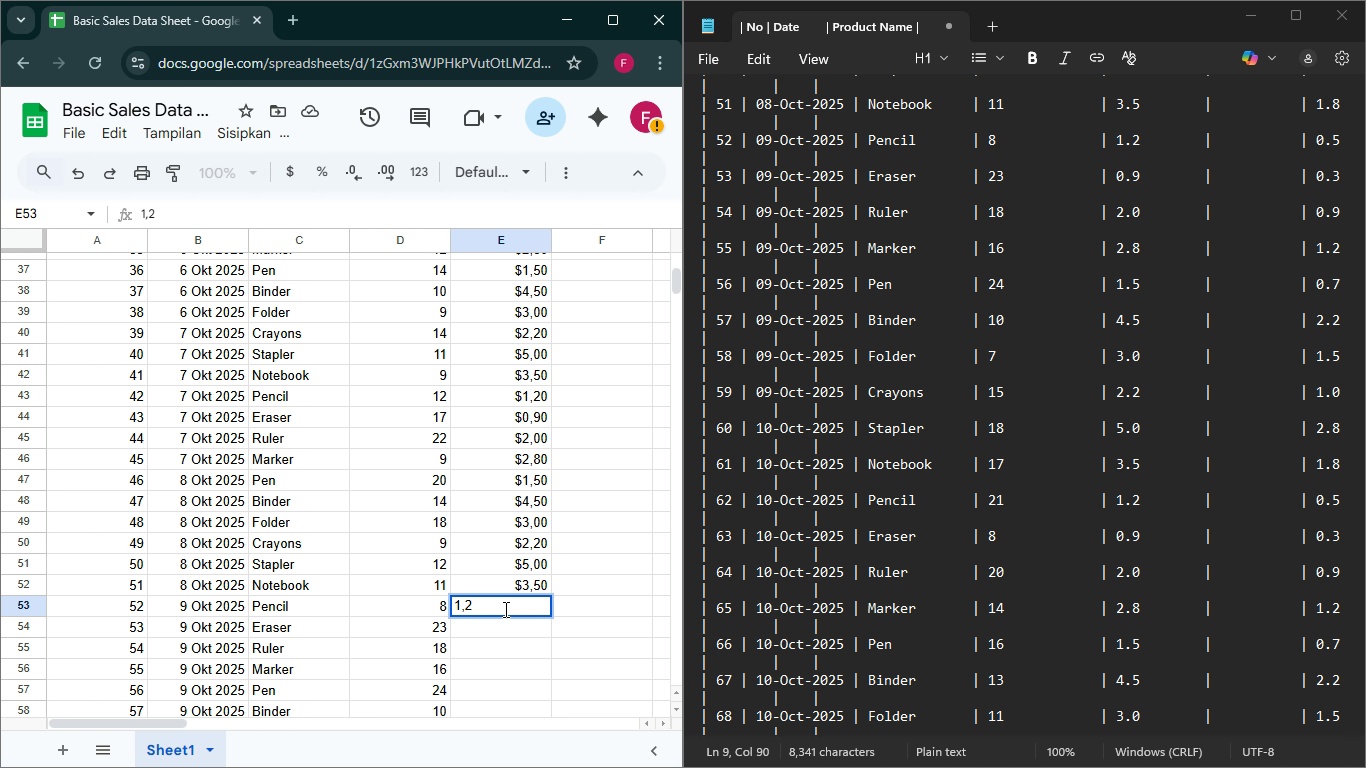 
key(Shift+ShiftRight)
 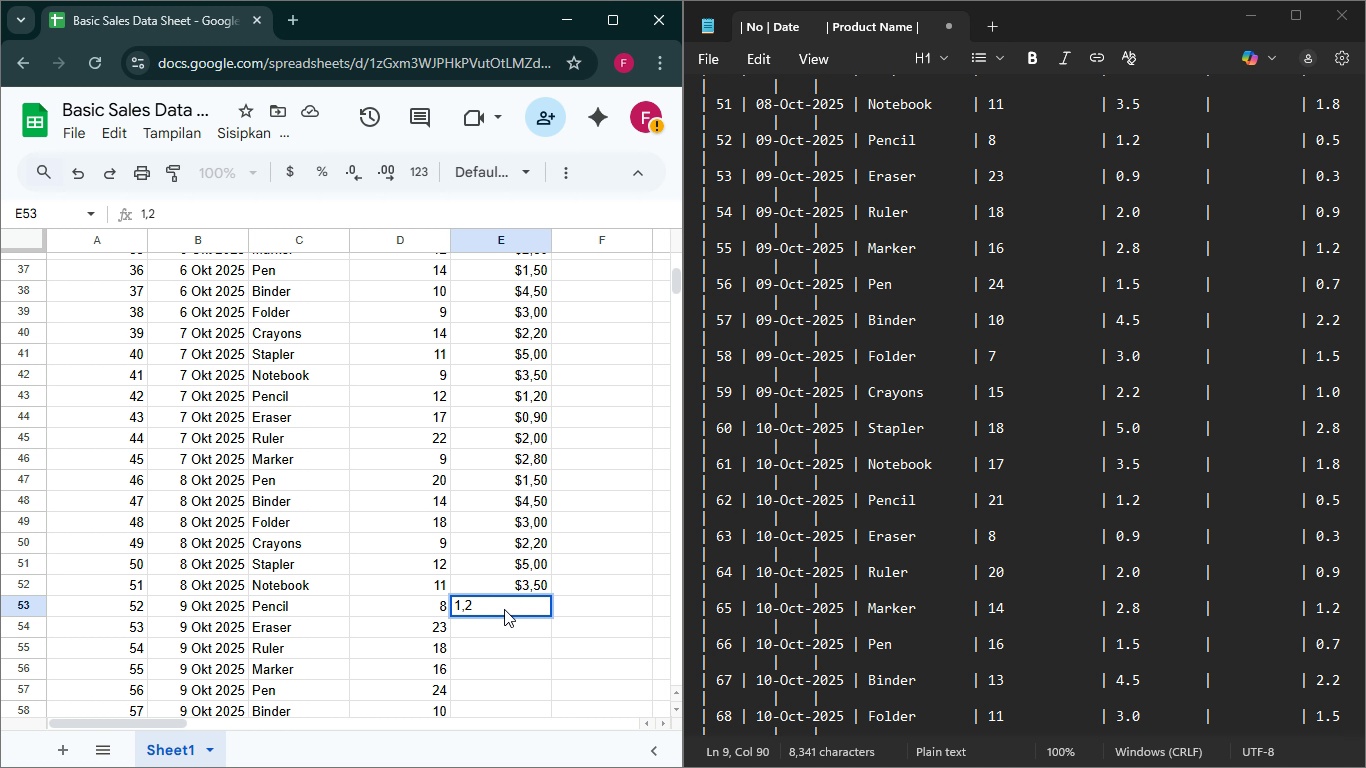 
key(Enter)
 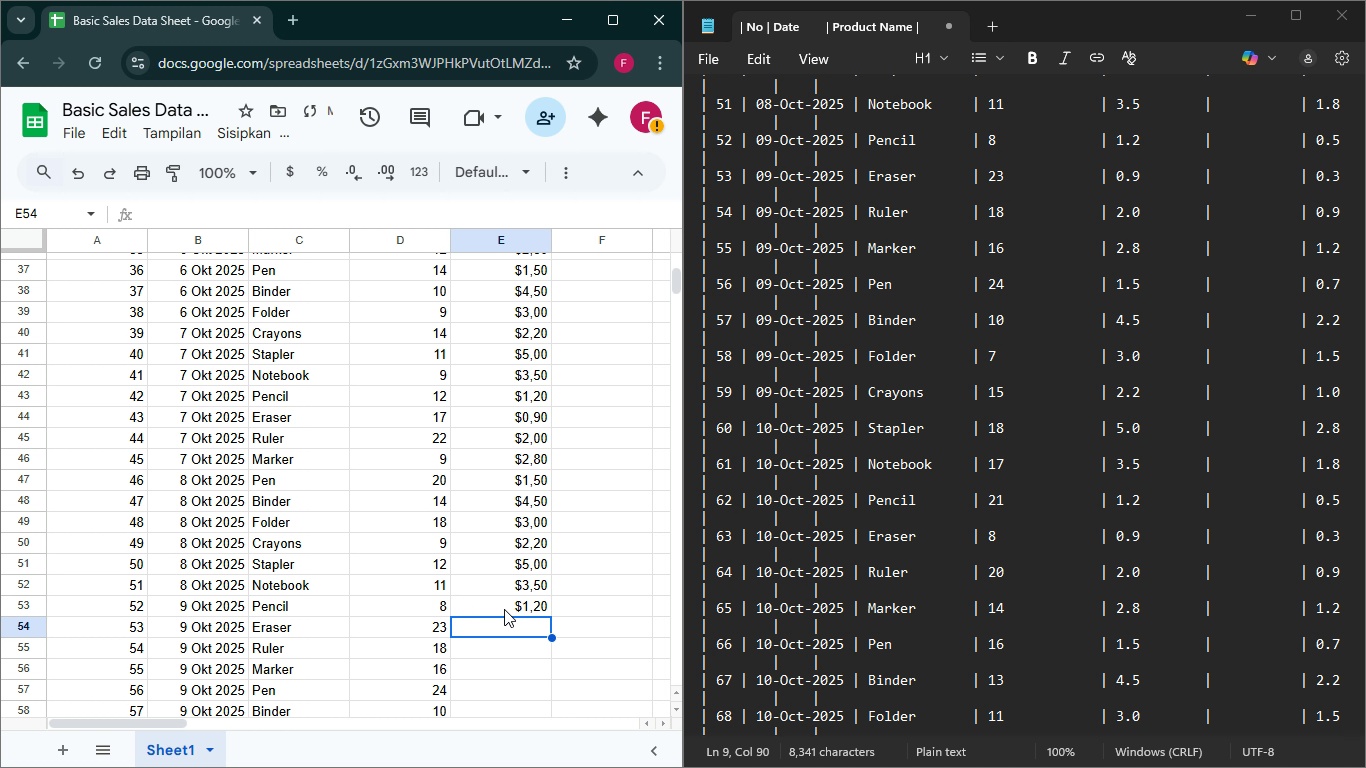 
key(0)
 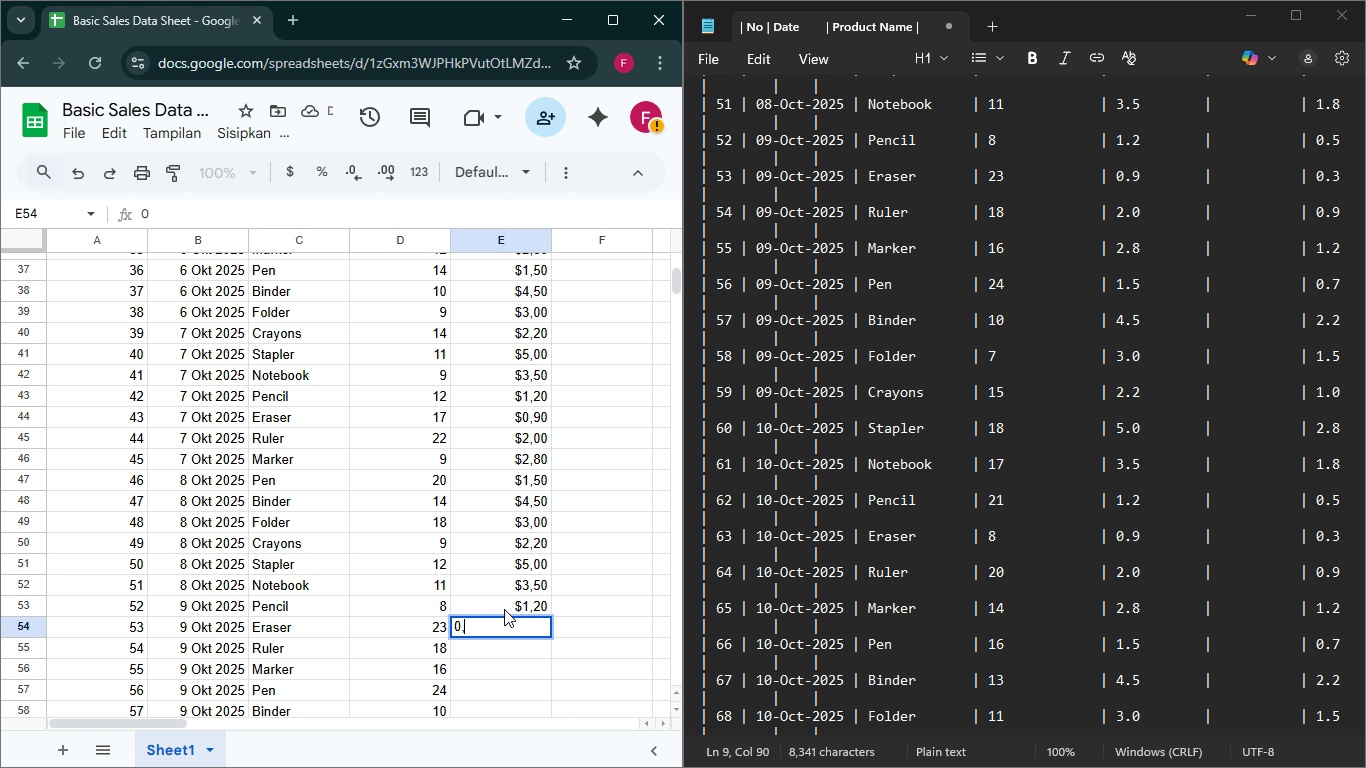 
key(Comma)
 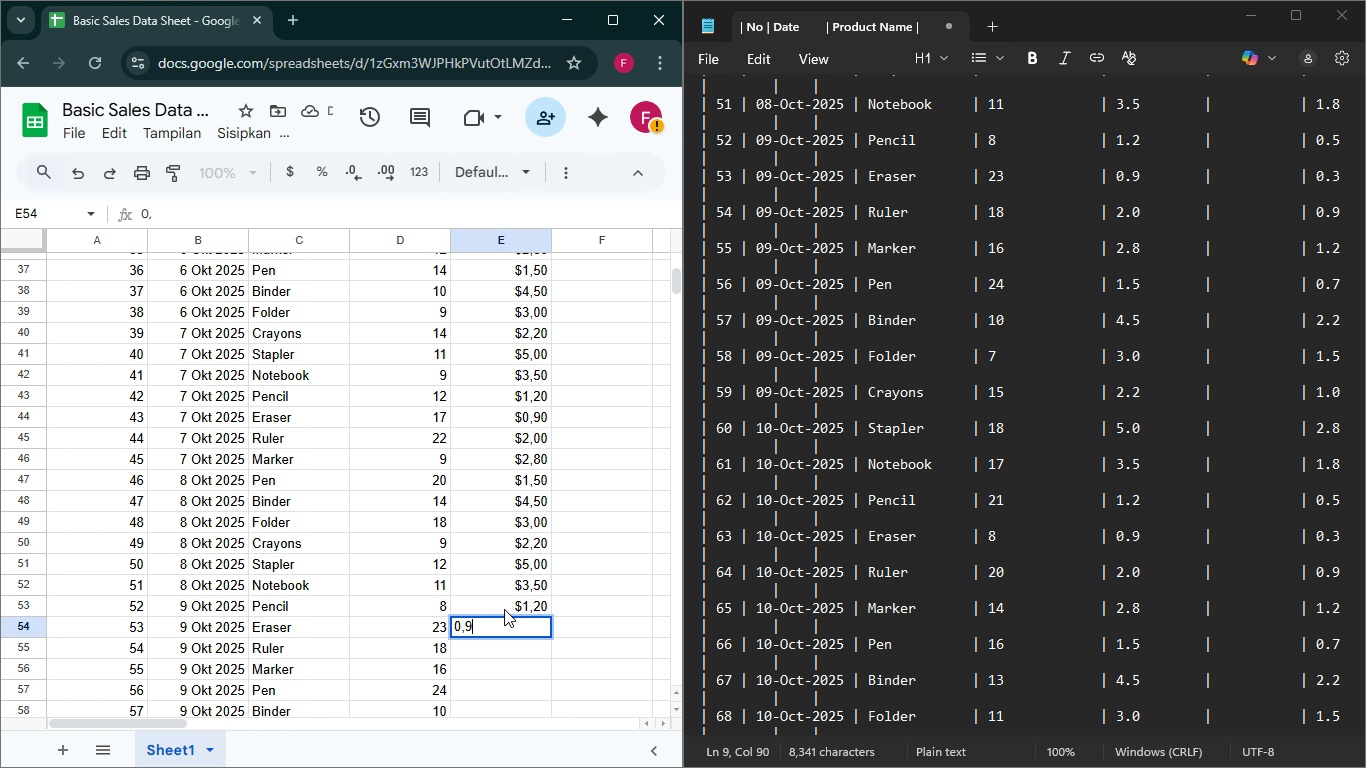 
key(9)
 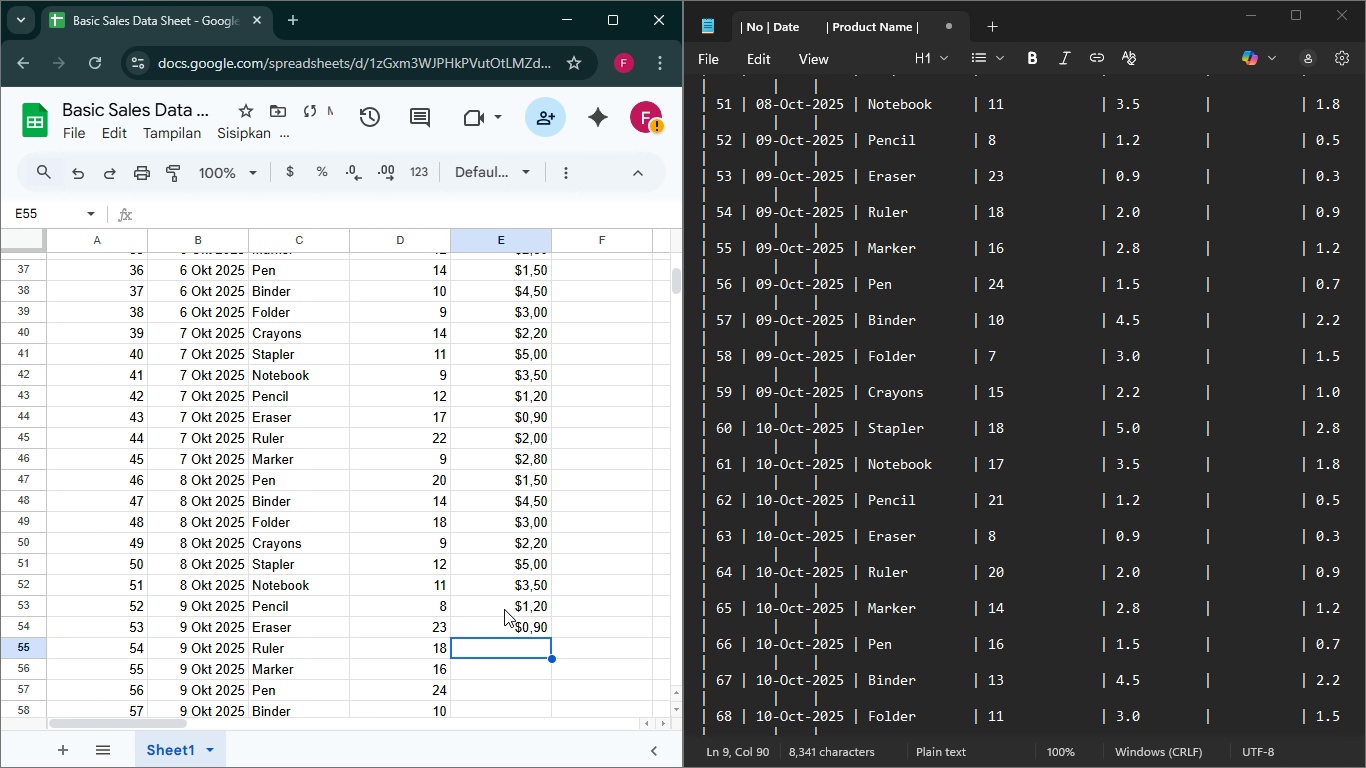 
key(Enter)
 